 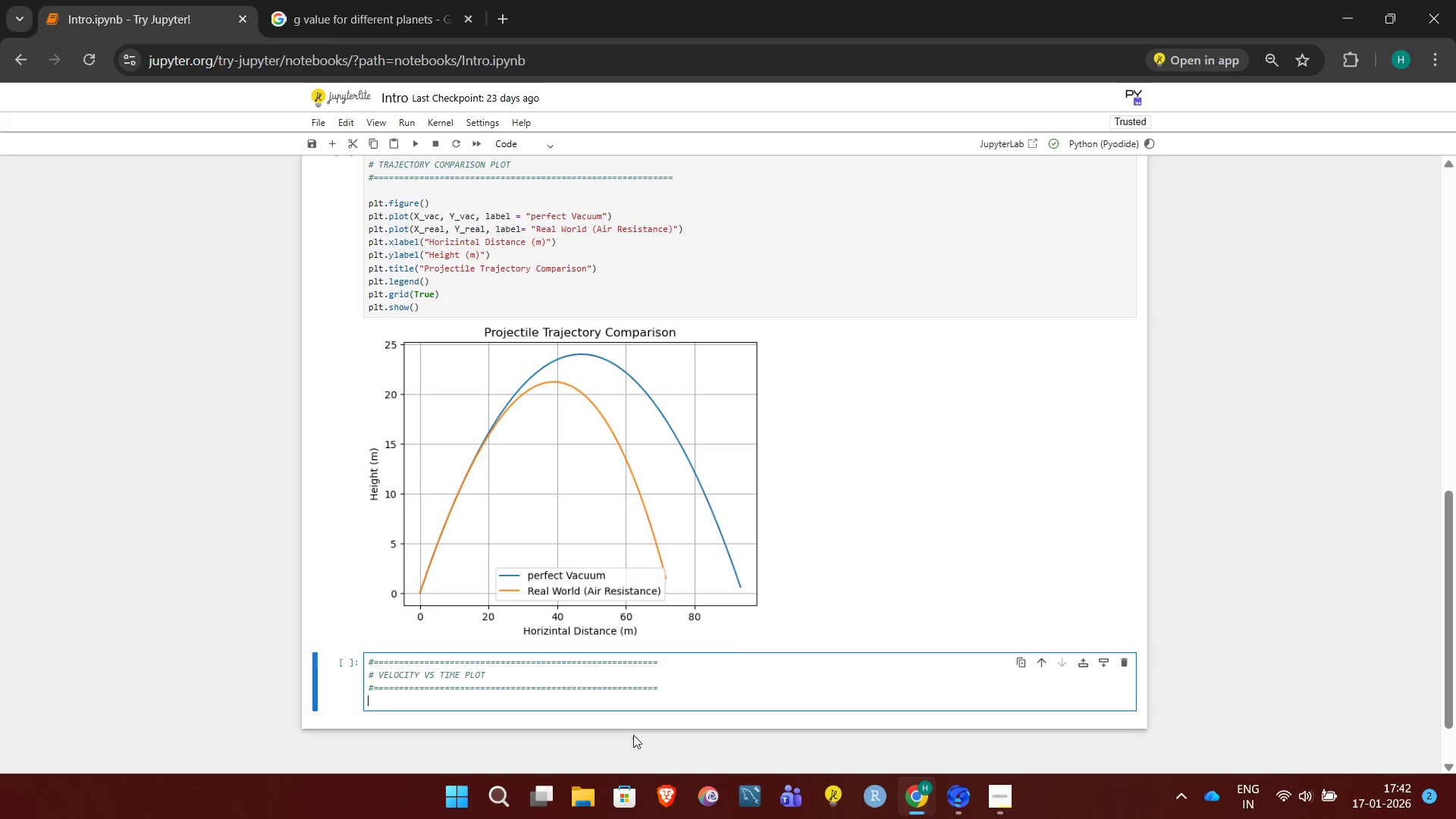 
hold_key(key=ShiftRight, duration=1.25)
 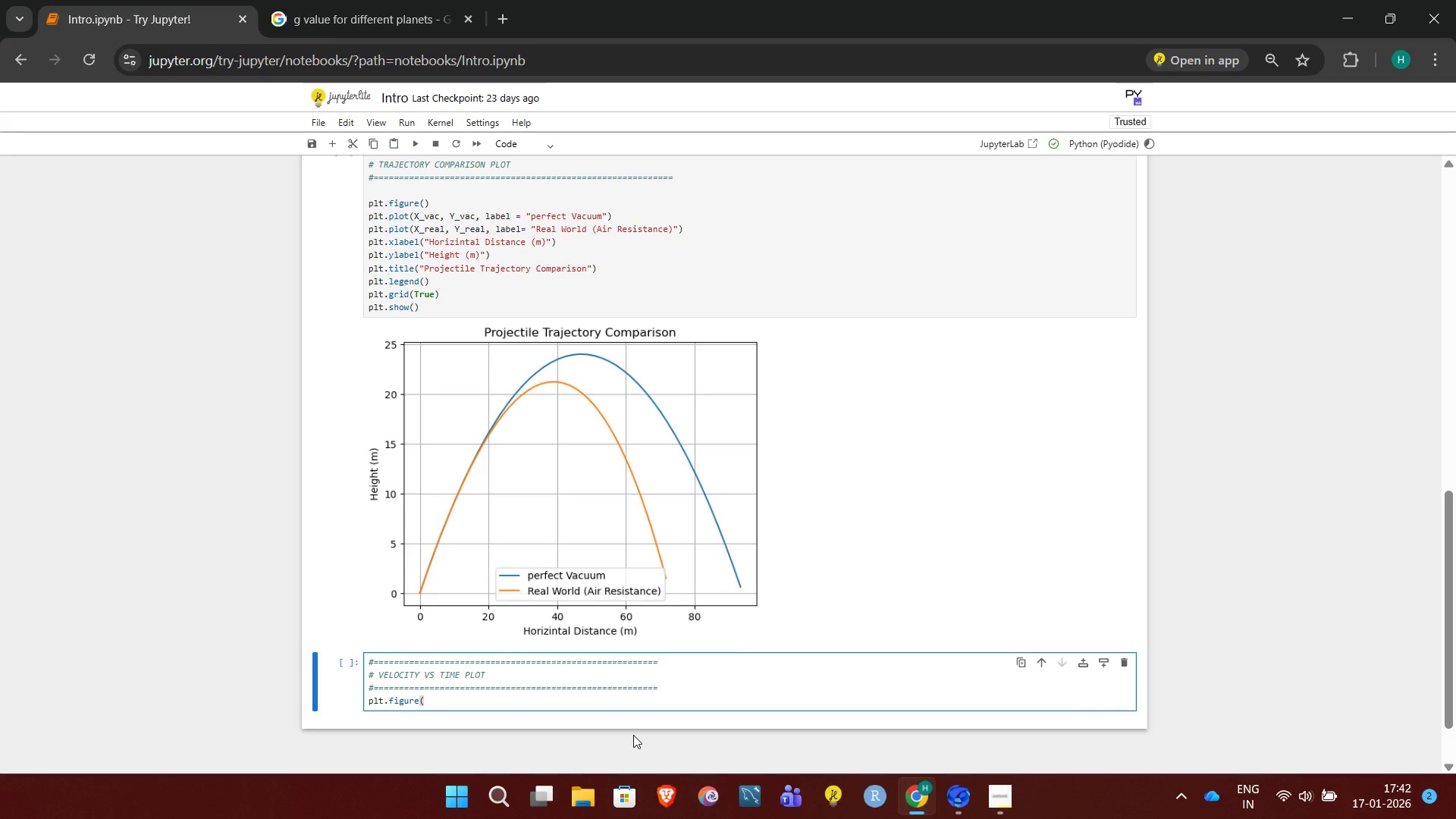 
hold_key(key=ShiftRight, duration=1.03)
 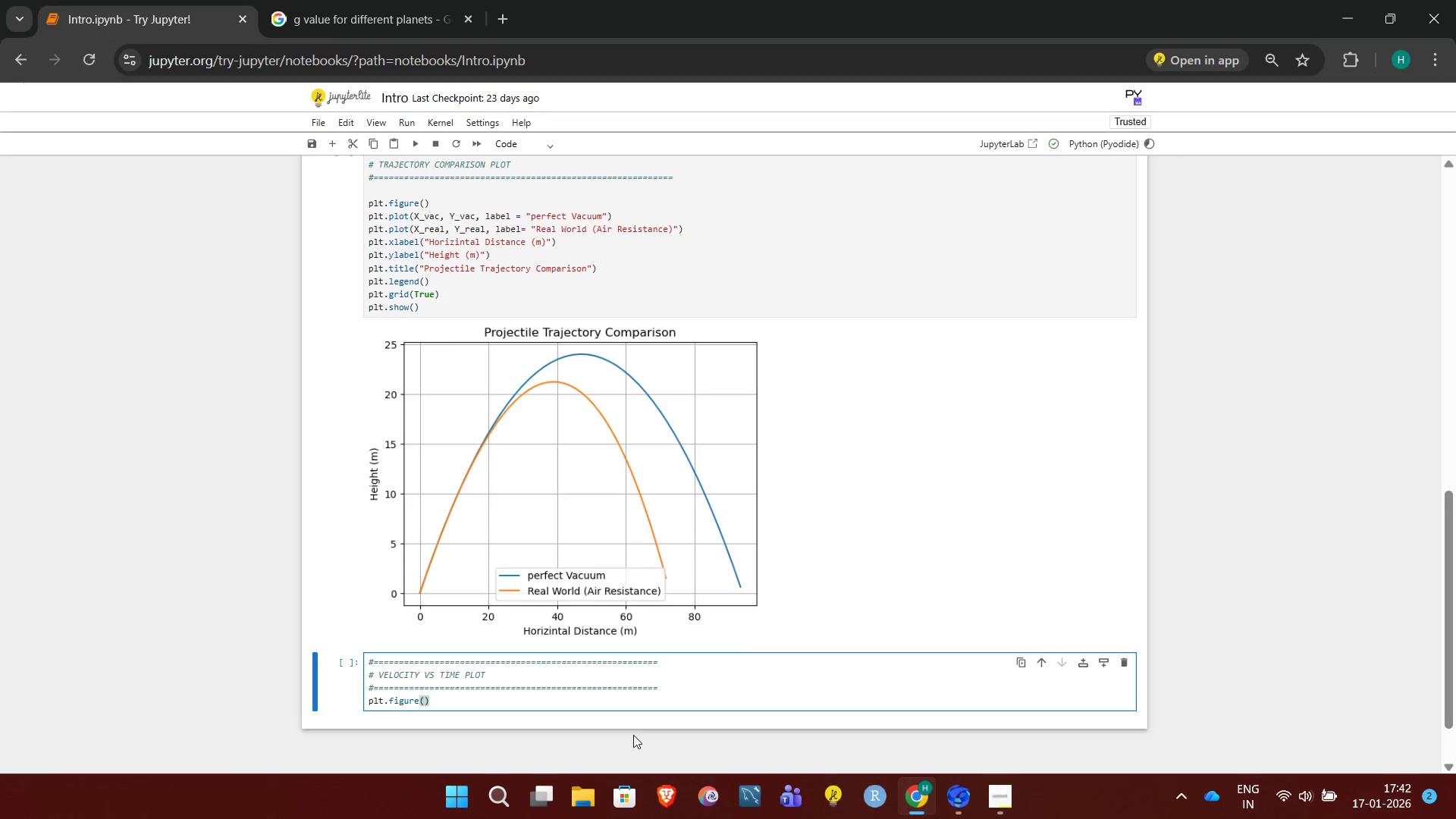 
key(Enter)
 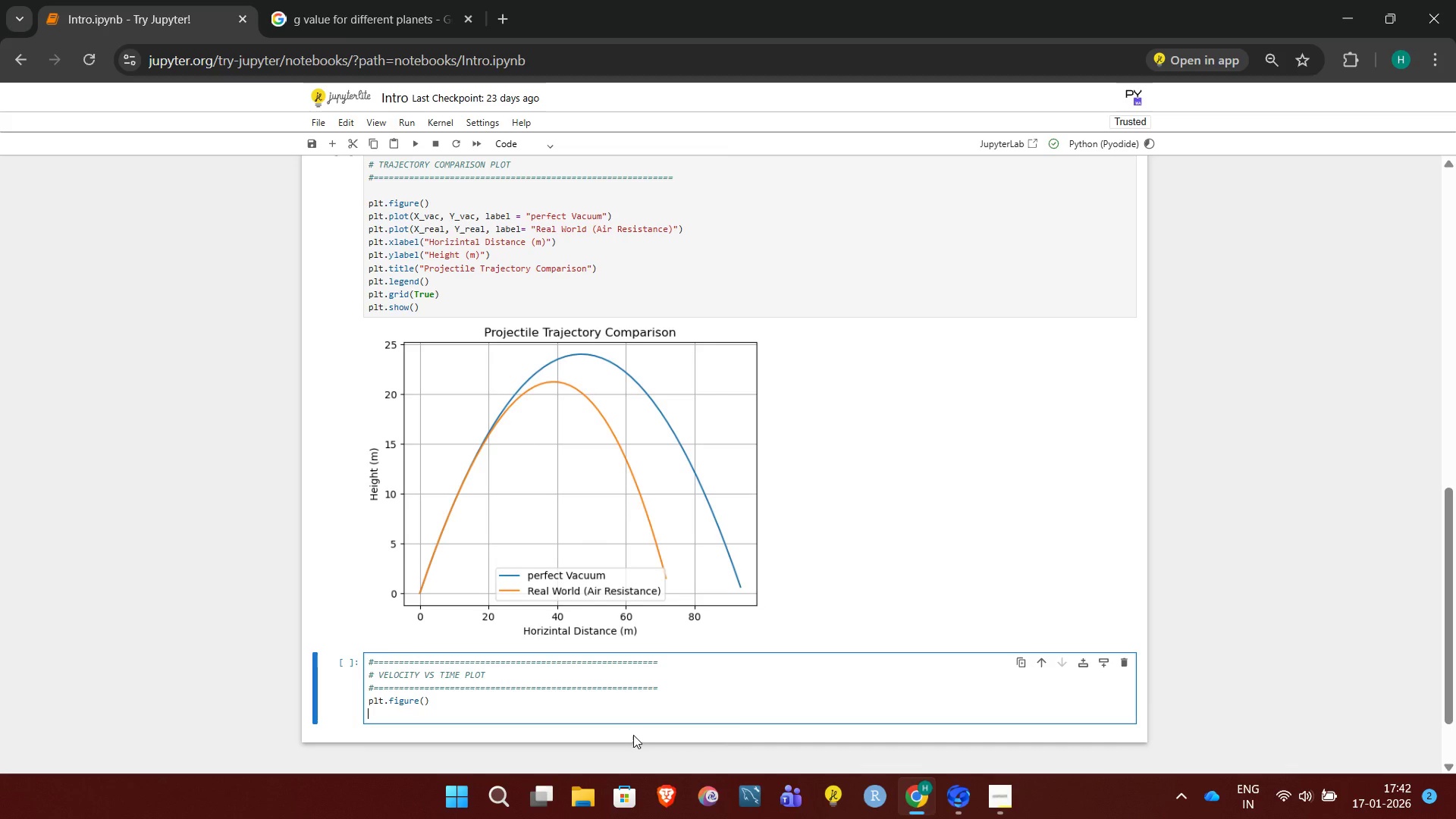 
type(plt.plot(V_vac, label = "C)
key(Backspace)
type(Vcuum Speed"))
 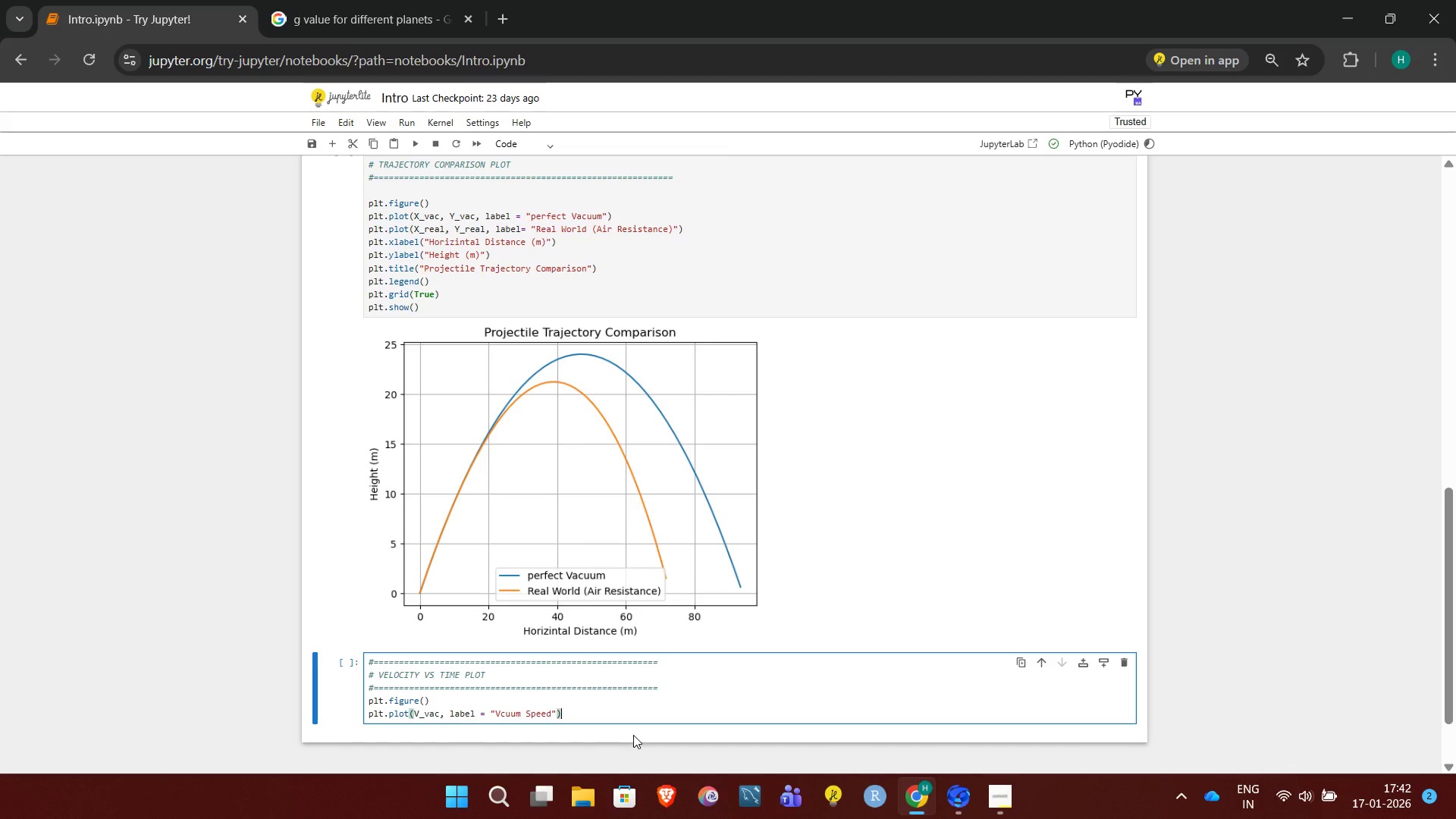 
key(Enter)
 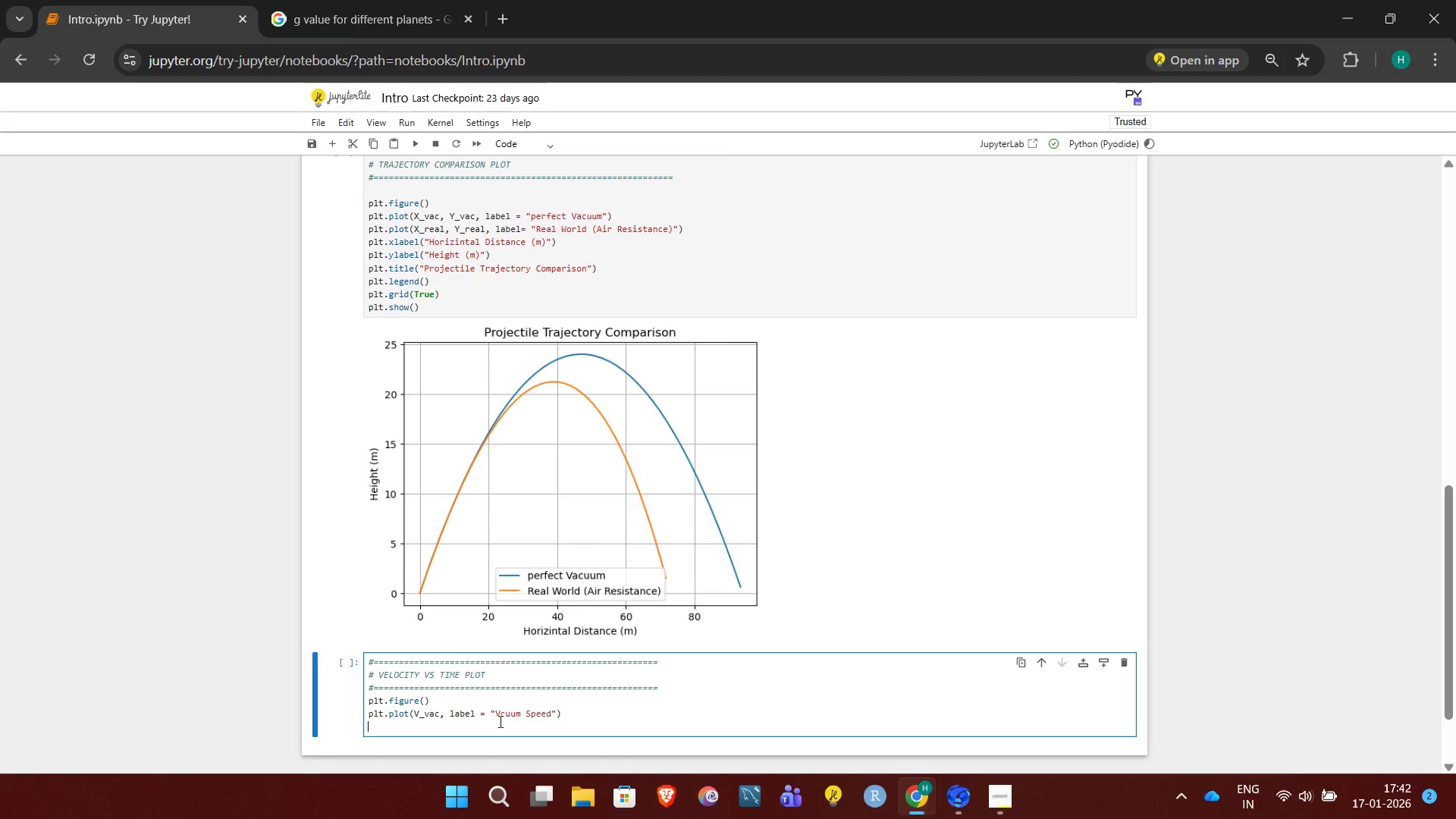 
left_click([499, 720])
 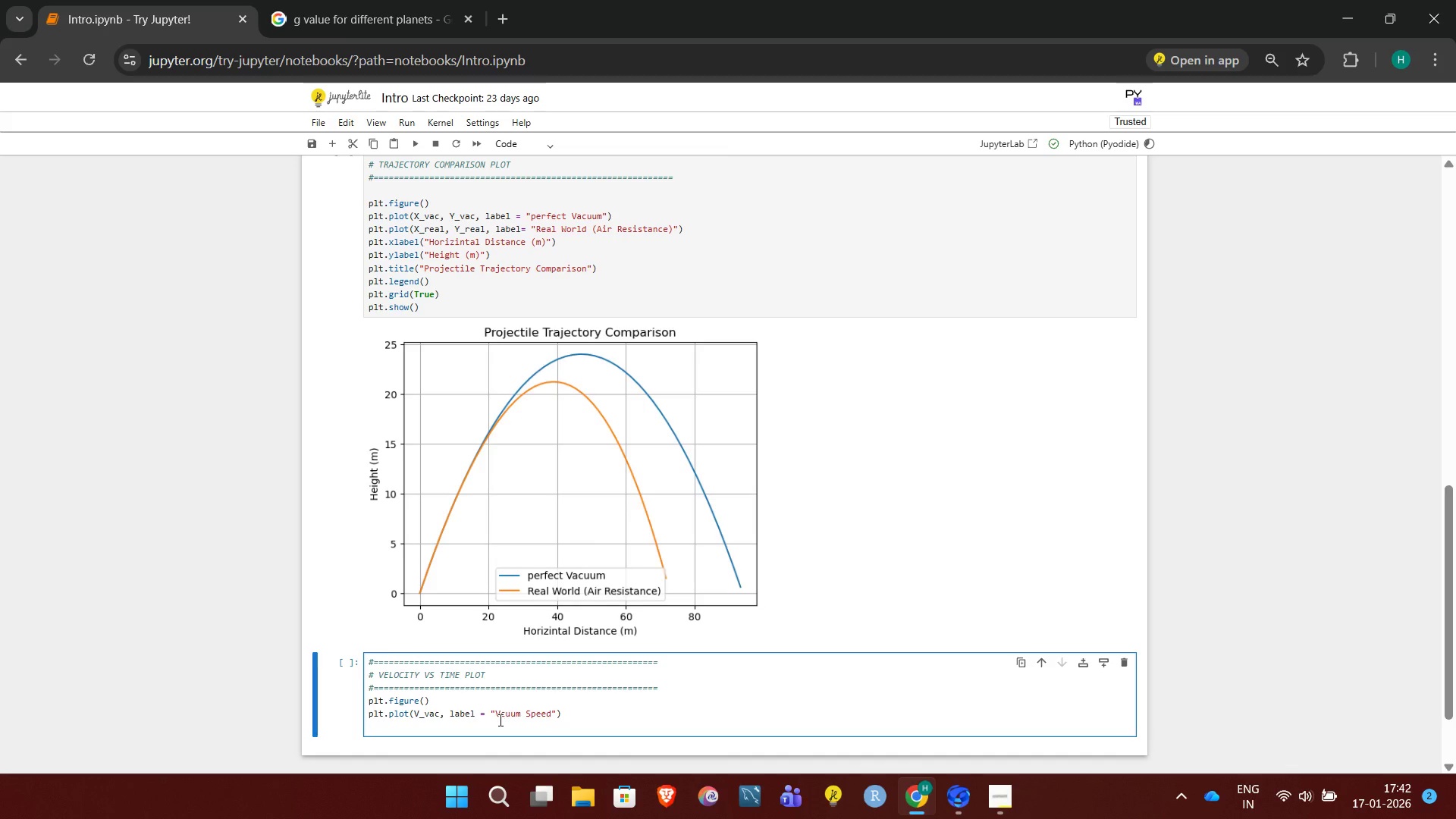 
key(A)
 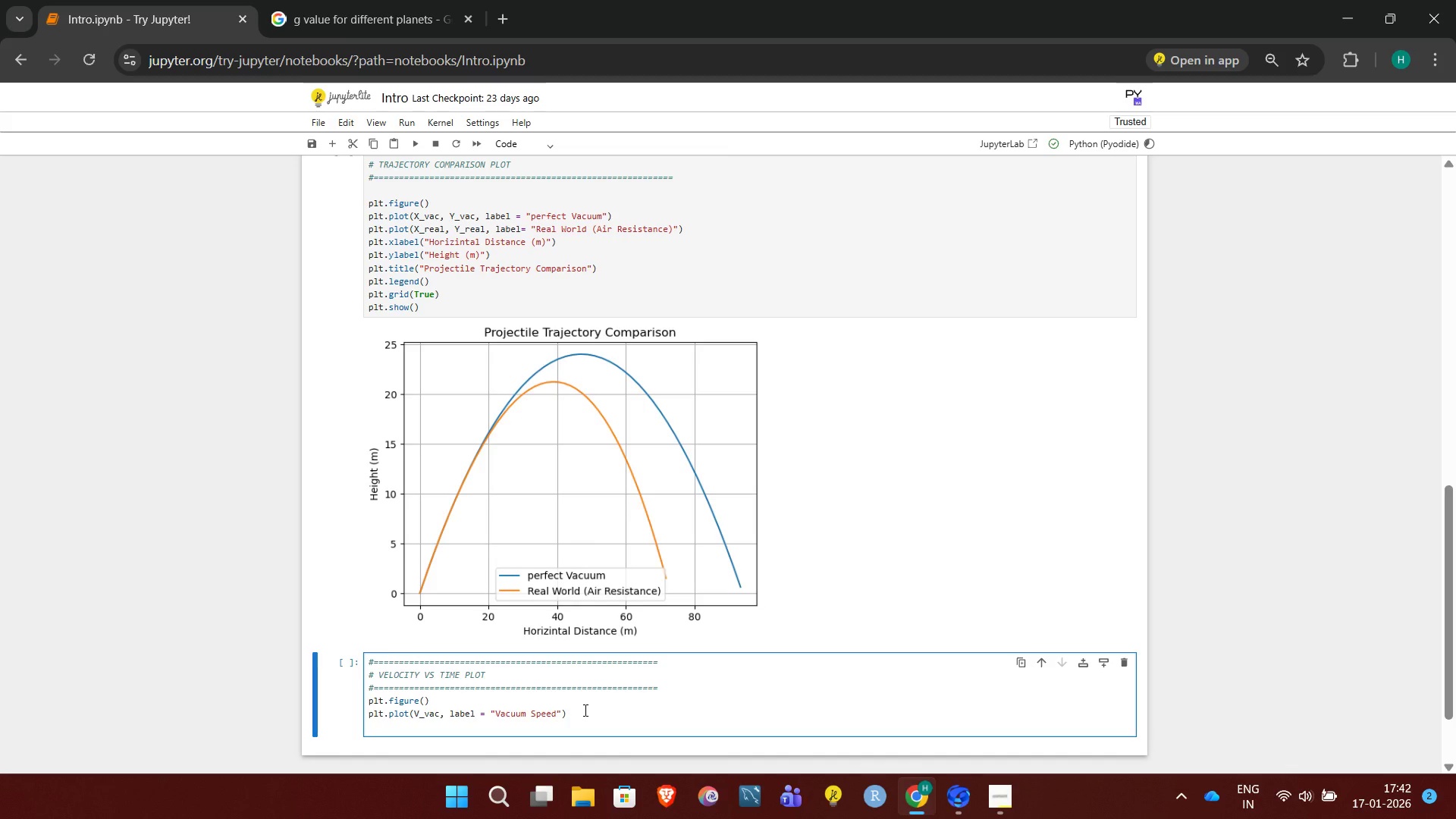 
left_click([584, 710])
 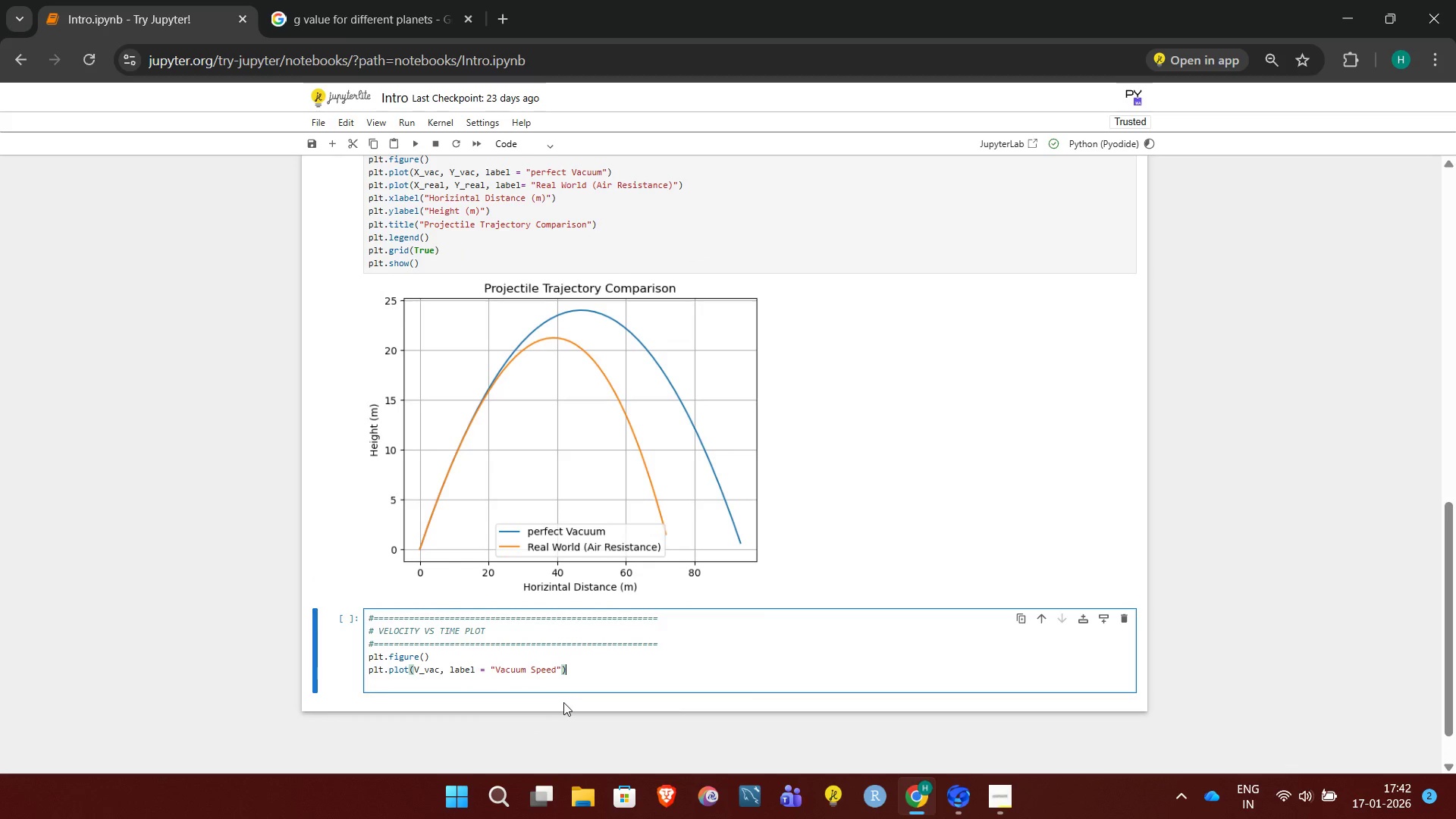 
wait(6.5)
 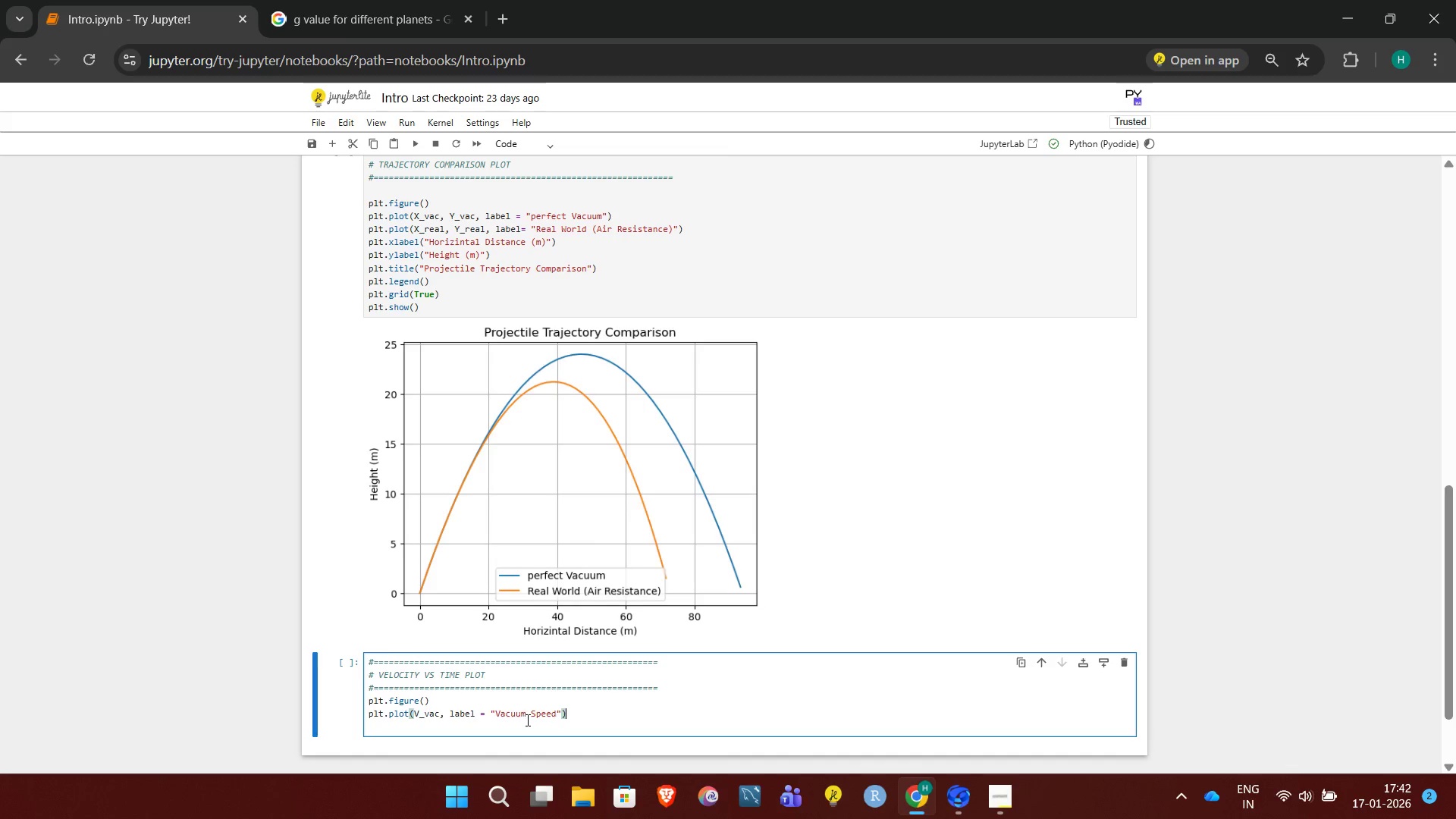 
key(Enter)
 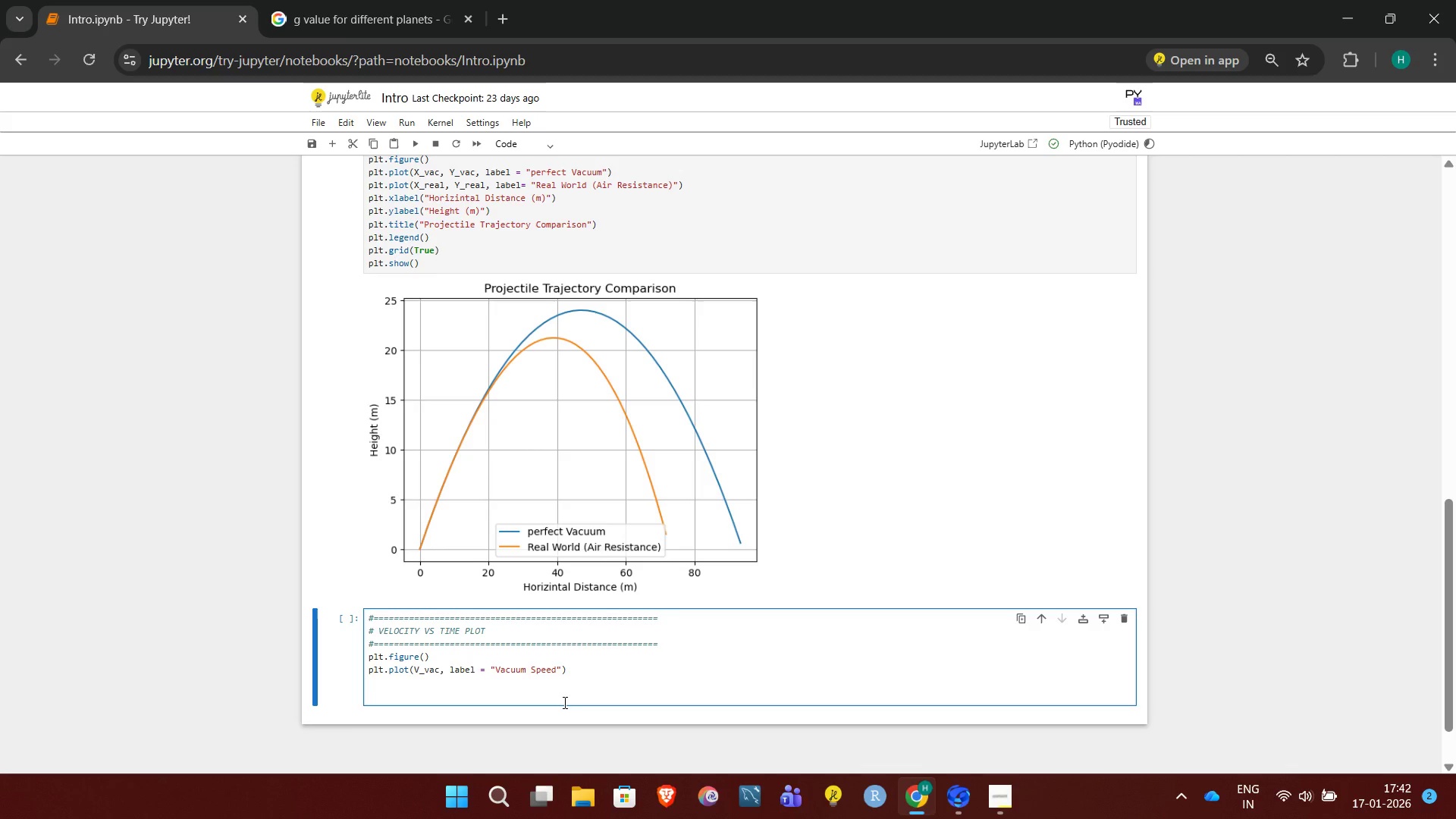 
type(plt.plot(V_real, Label = "Real World Speed"))
 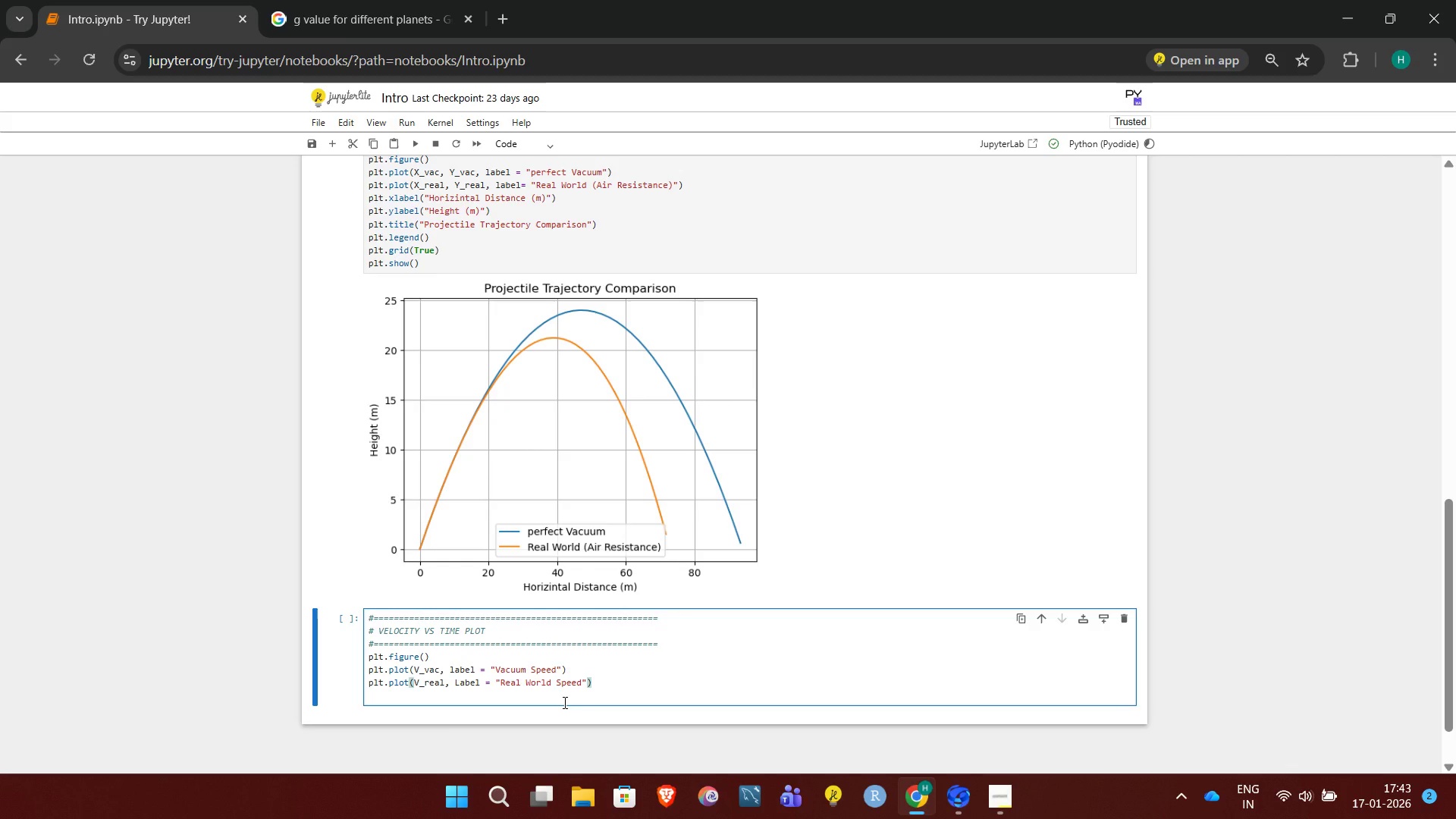 
key(Enter)
 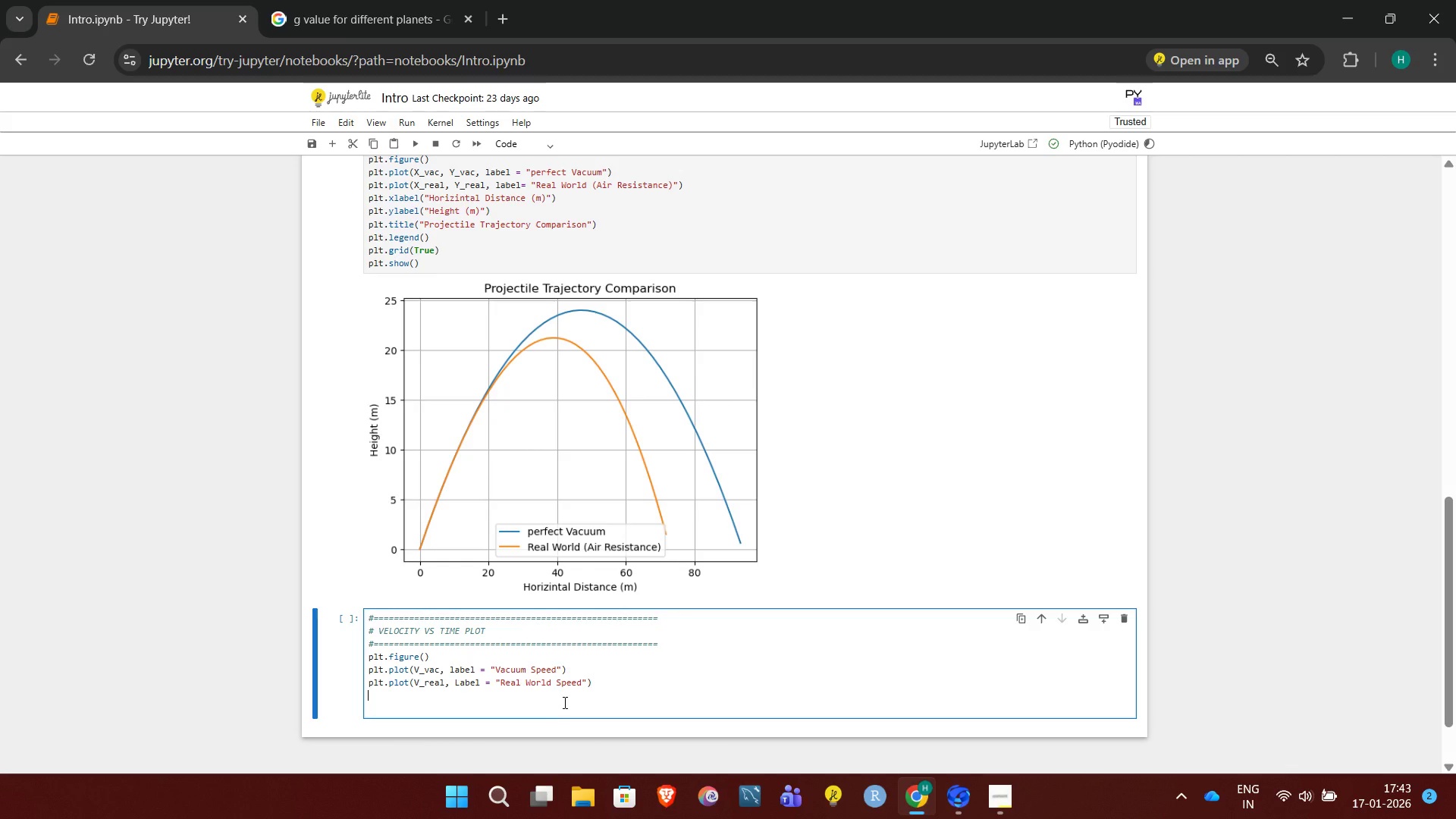 
type(Plt.xlabel("Tin)
key(Backspace)
type(me Step"))
 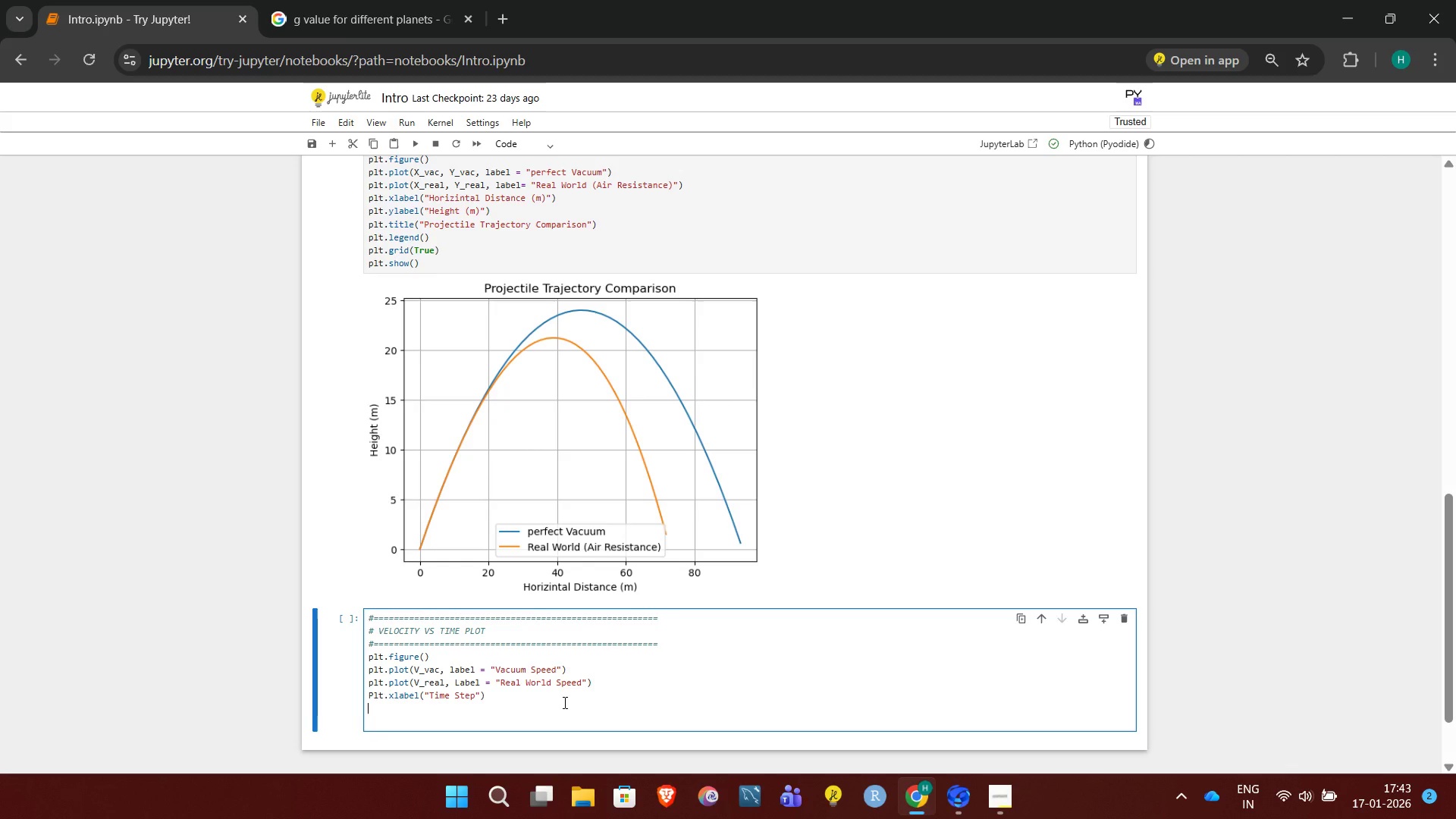 
 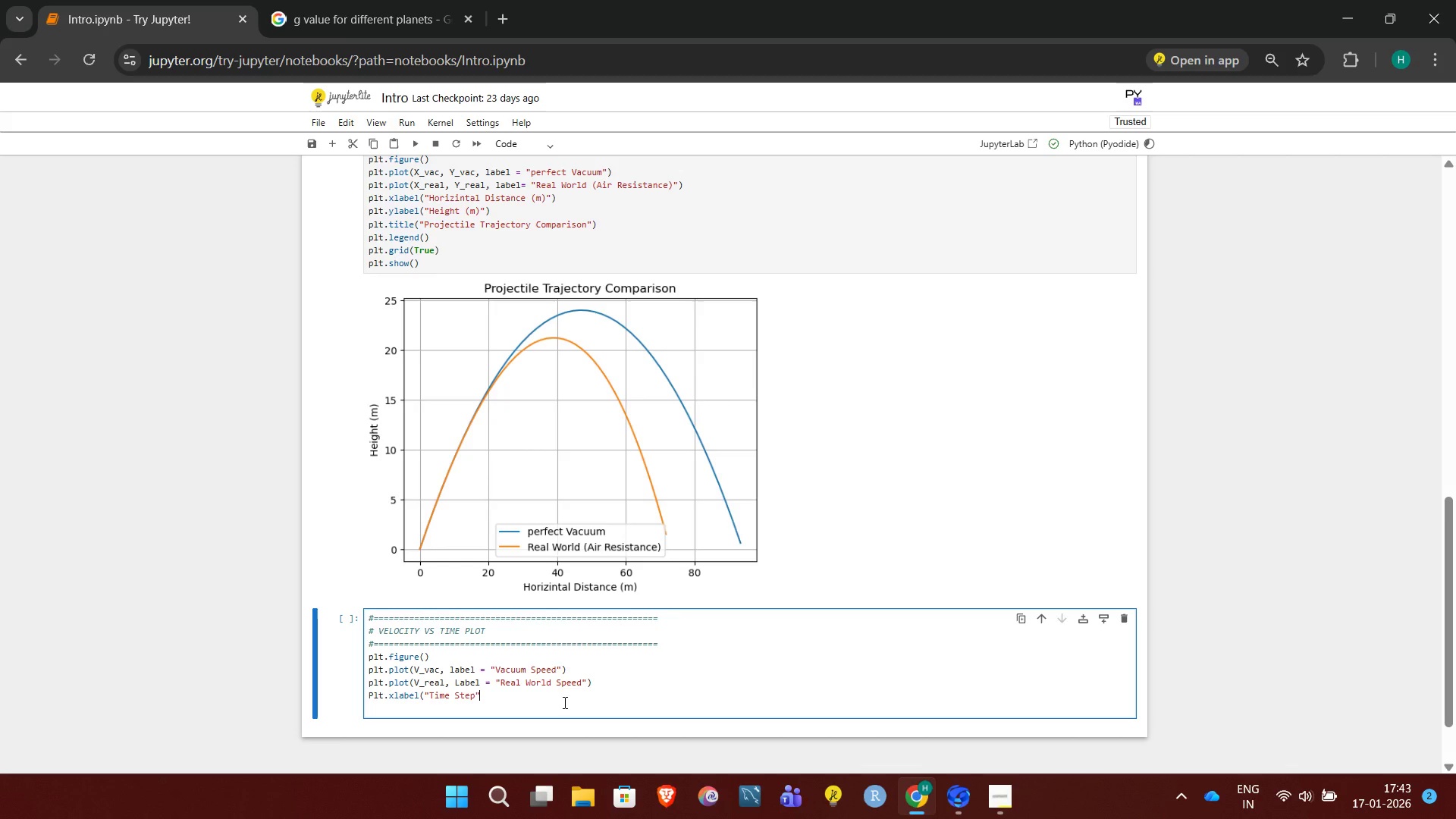 
key(Enter)
 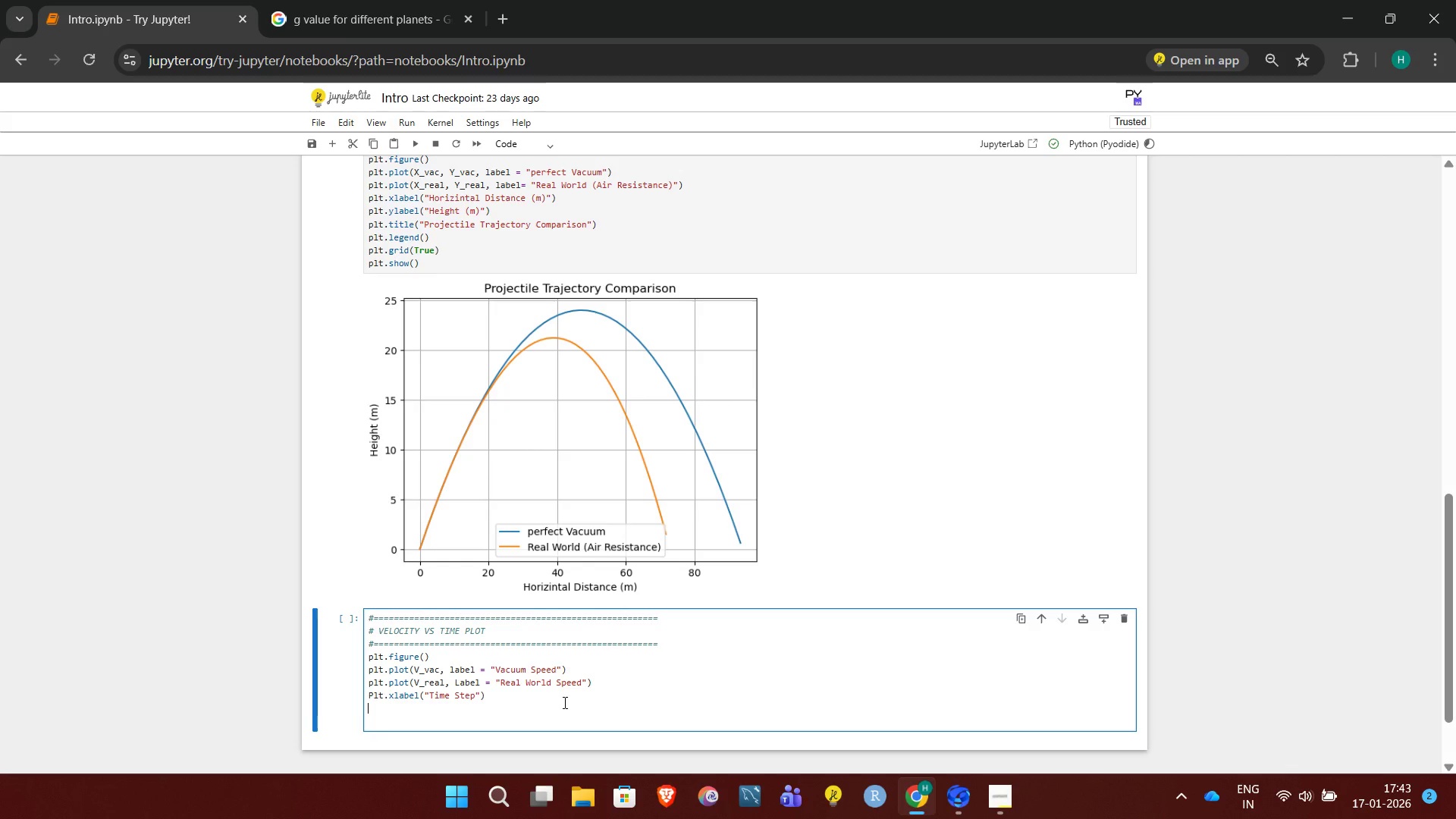 
type(Plt.ylabel("Speed Change Over time"))
 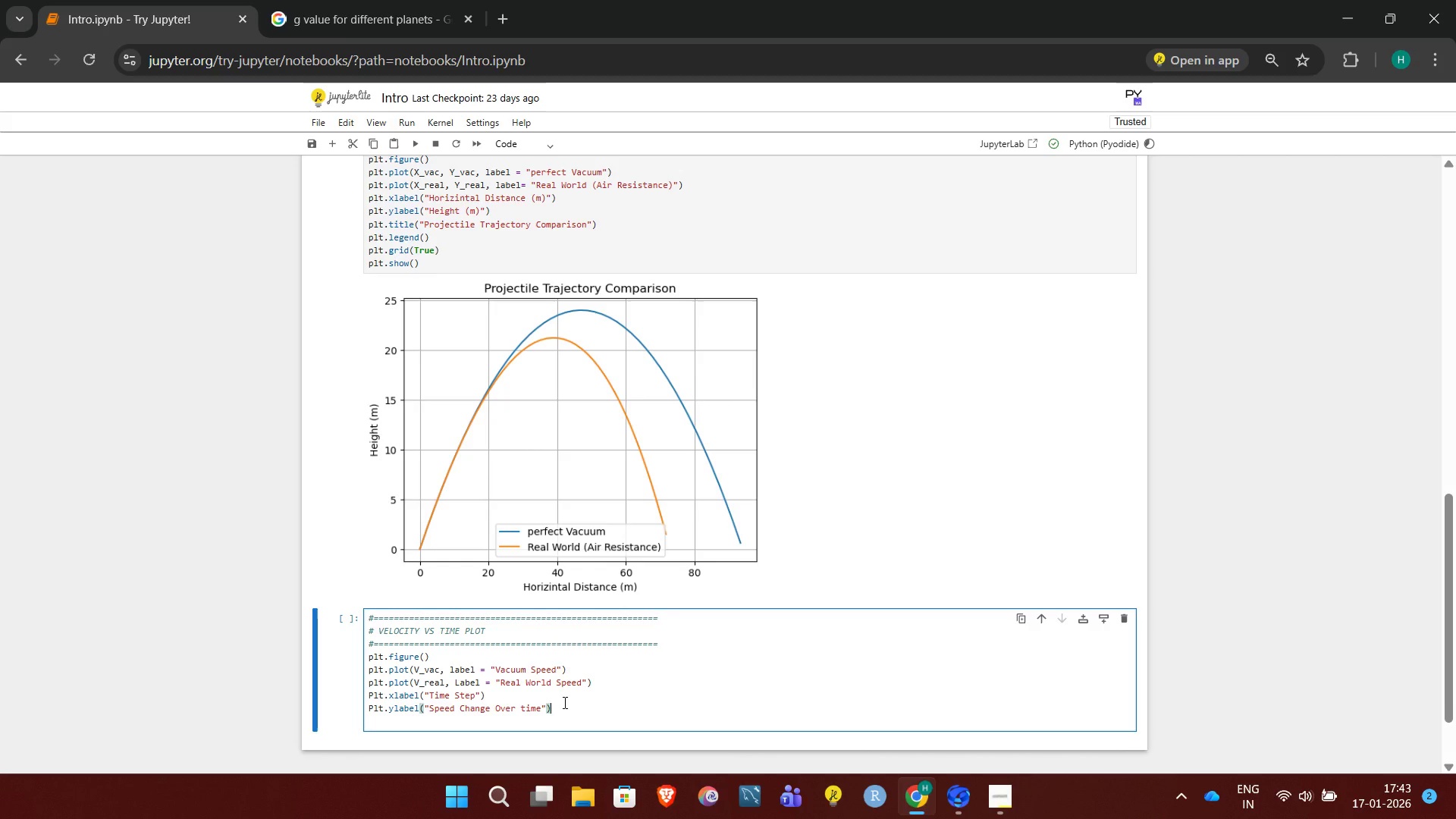 
key(Enter)
 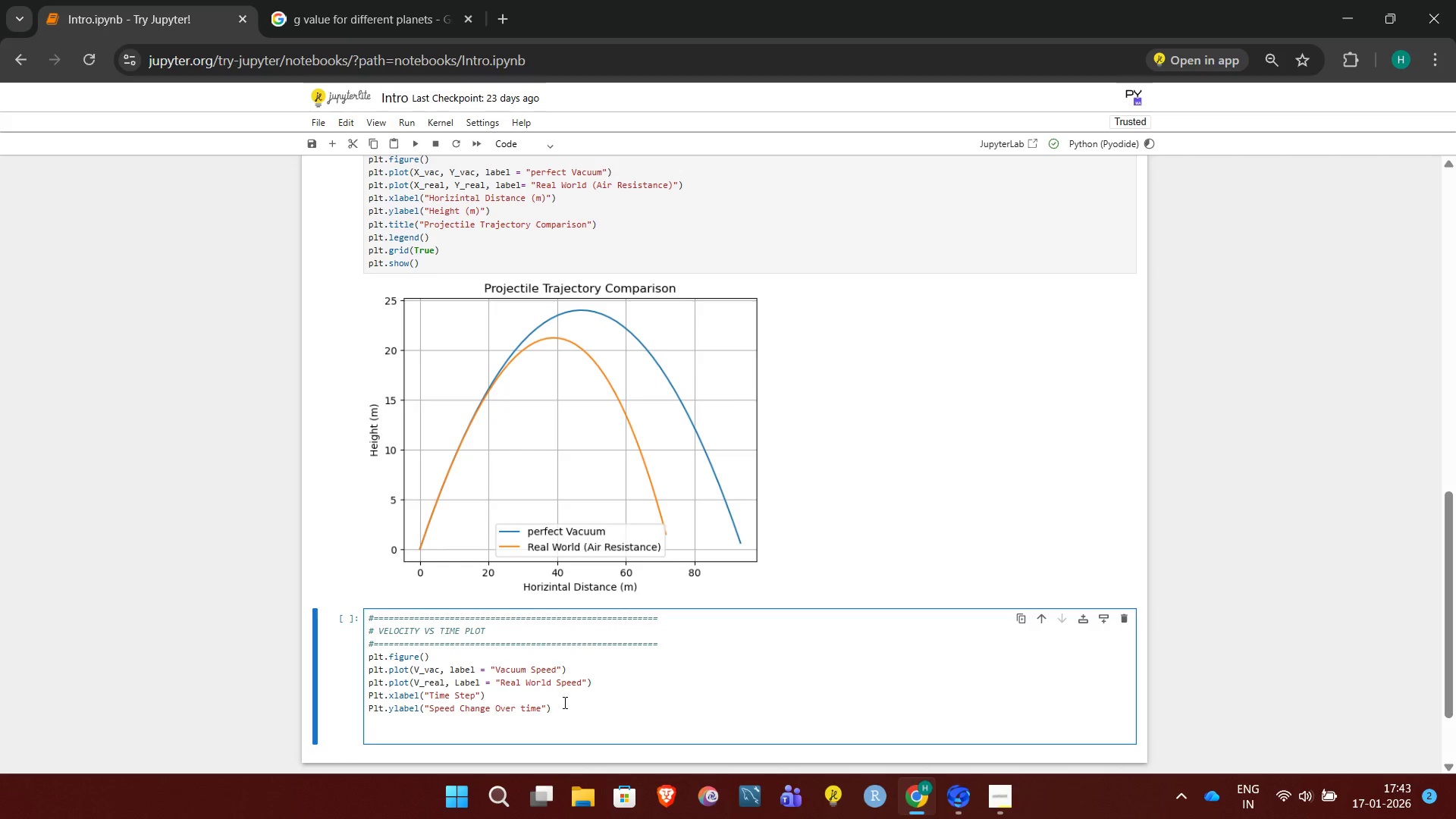 
type(plt.legend)
 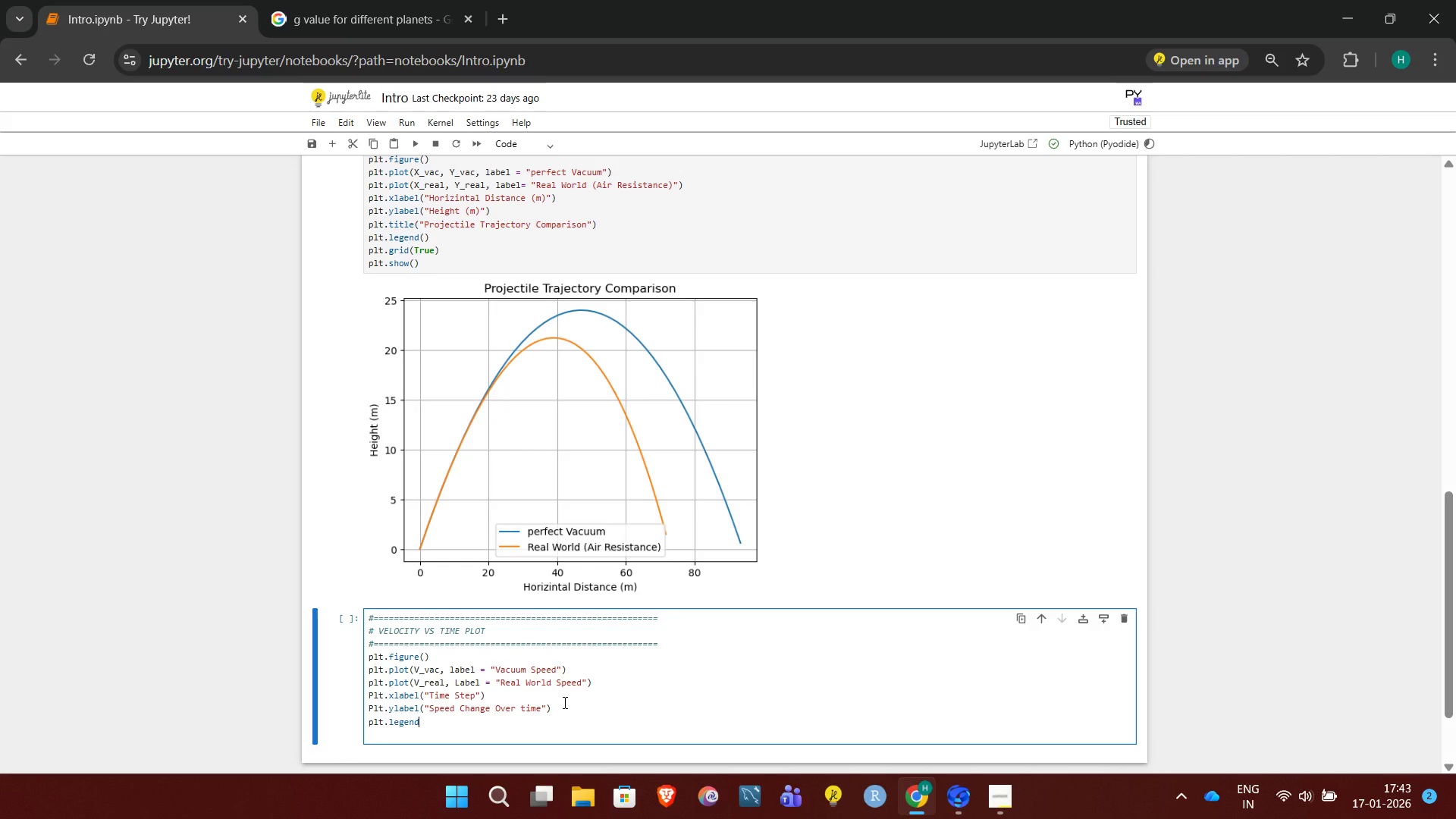 
key(Enter)
 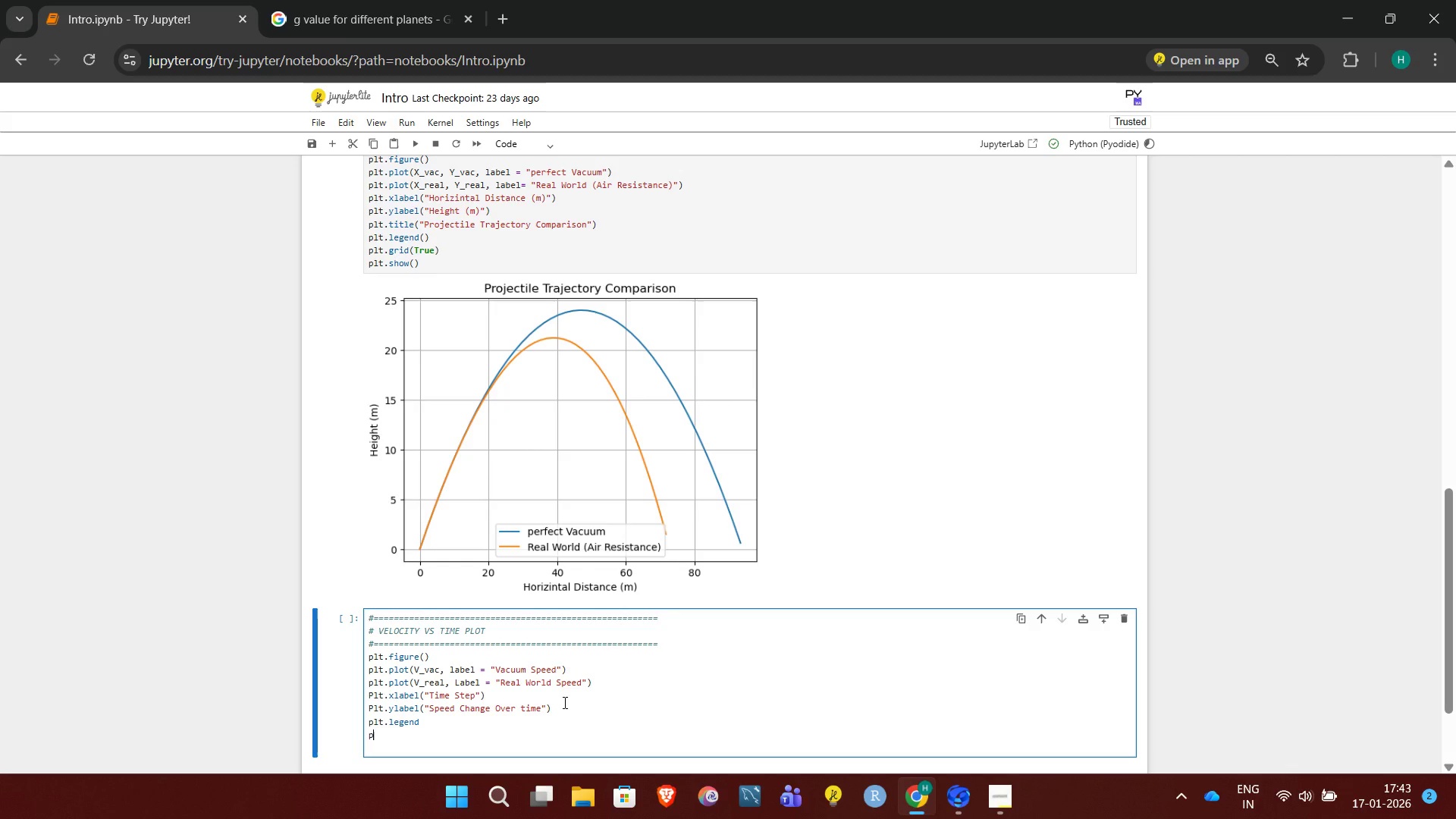 
type(plt.grid(True))
 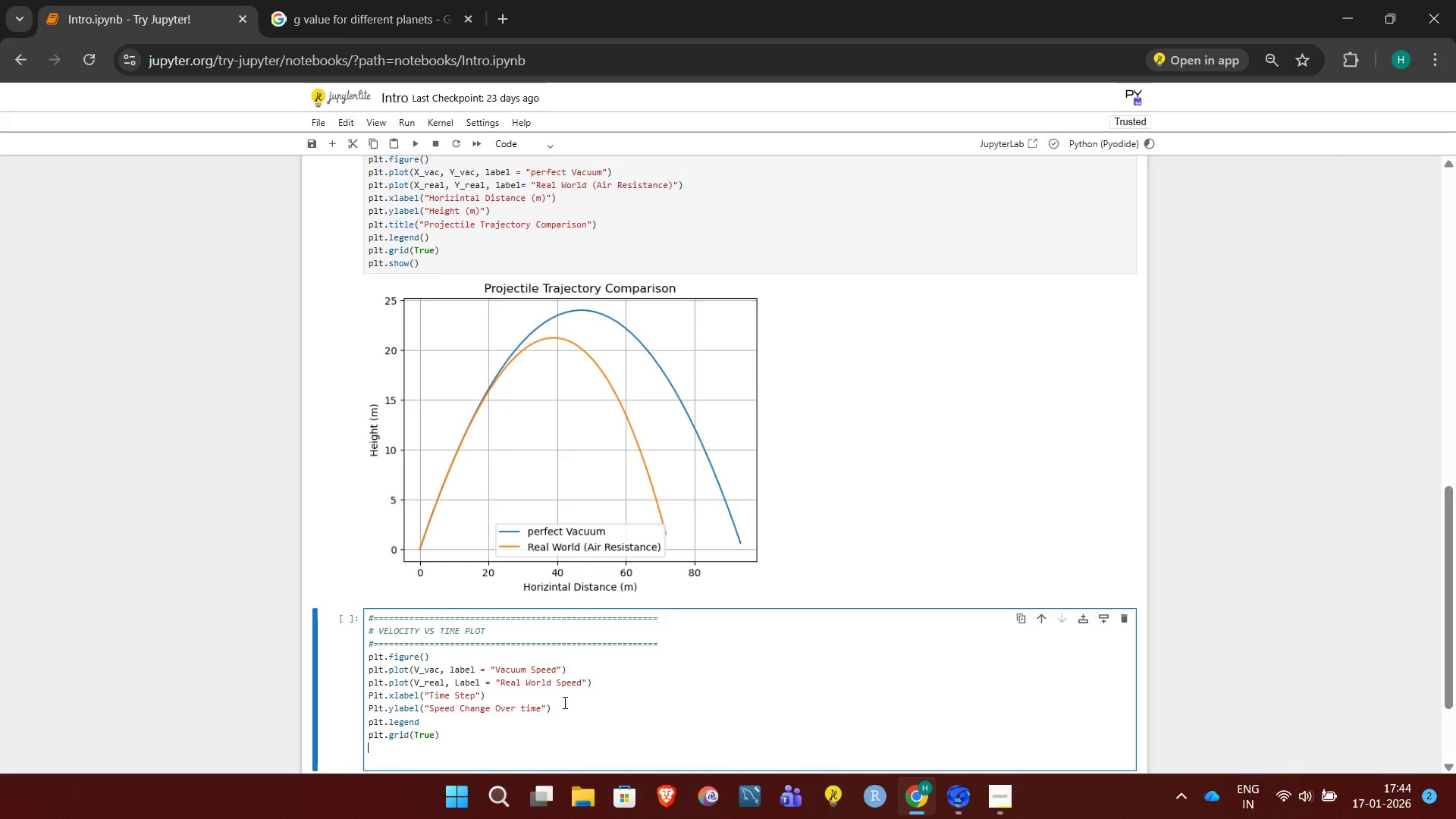 
 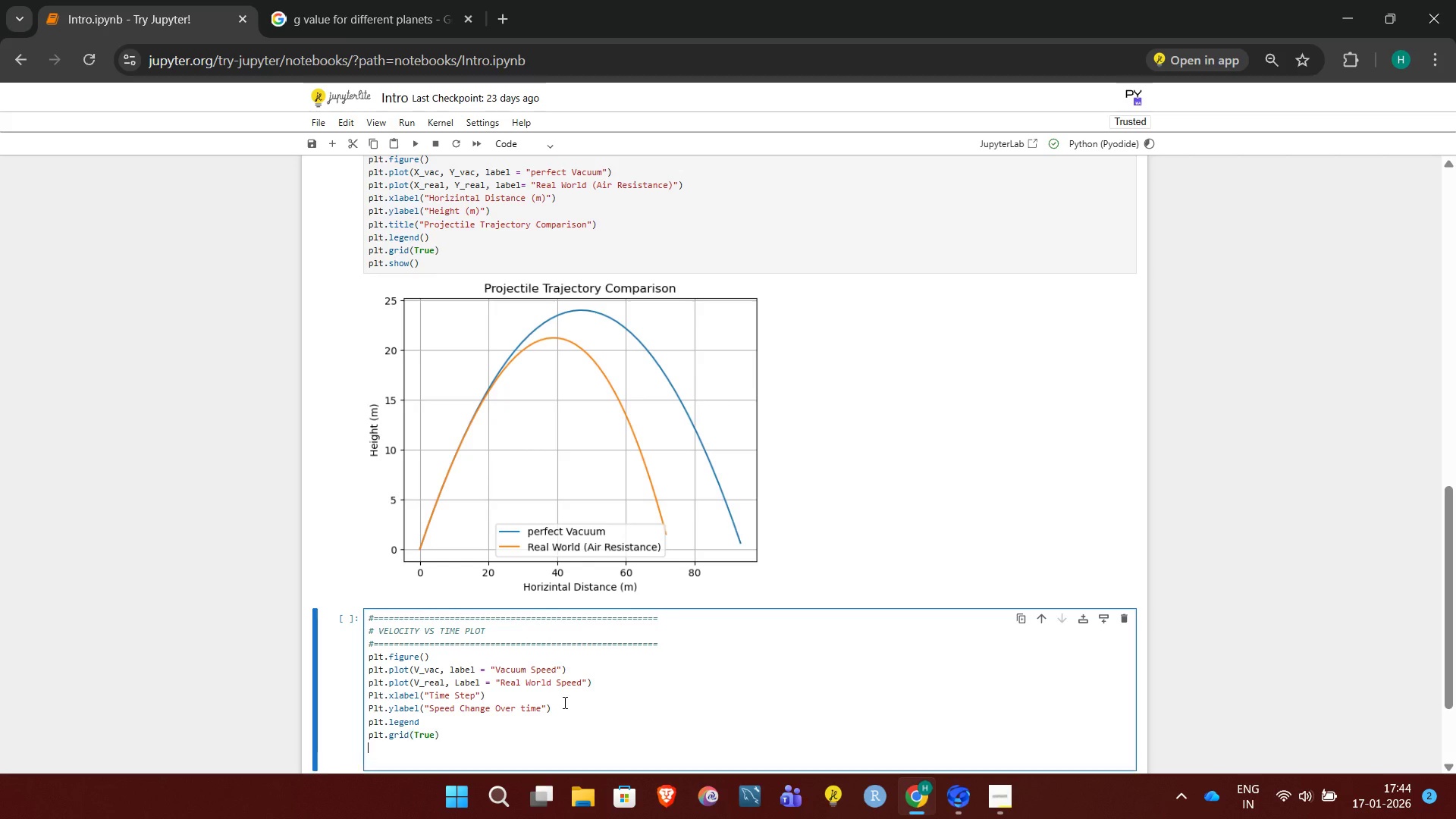 
key(Enter)
 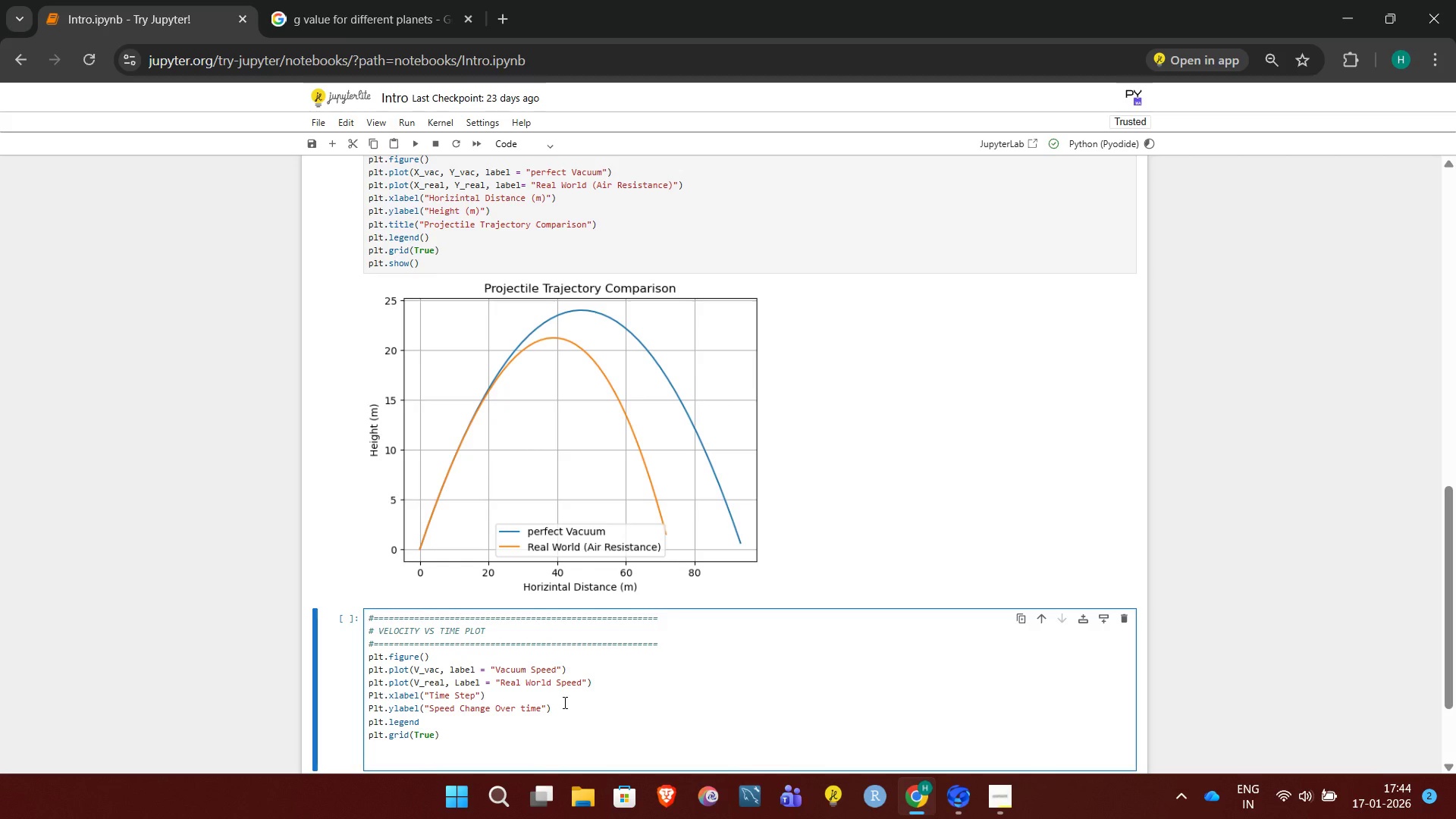 
type(Plt.shoe)
key(Backspace)
type(w())
 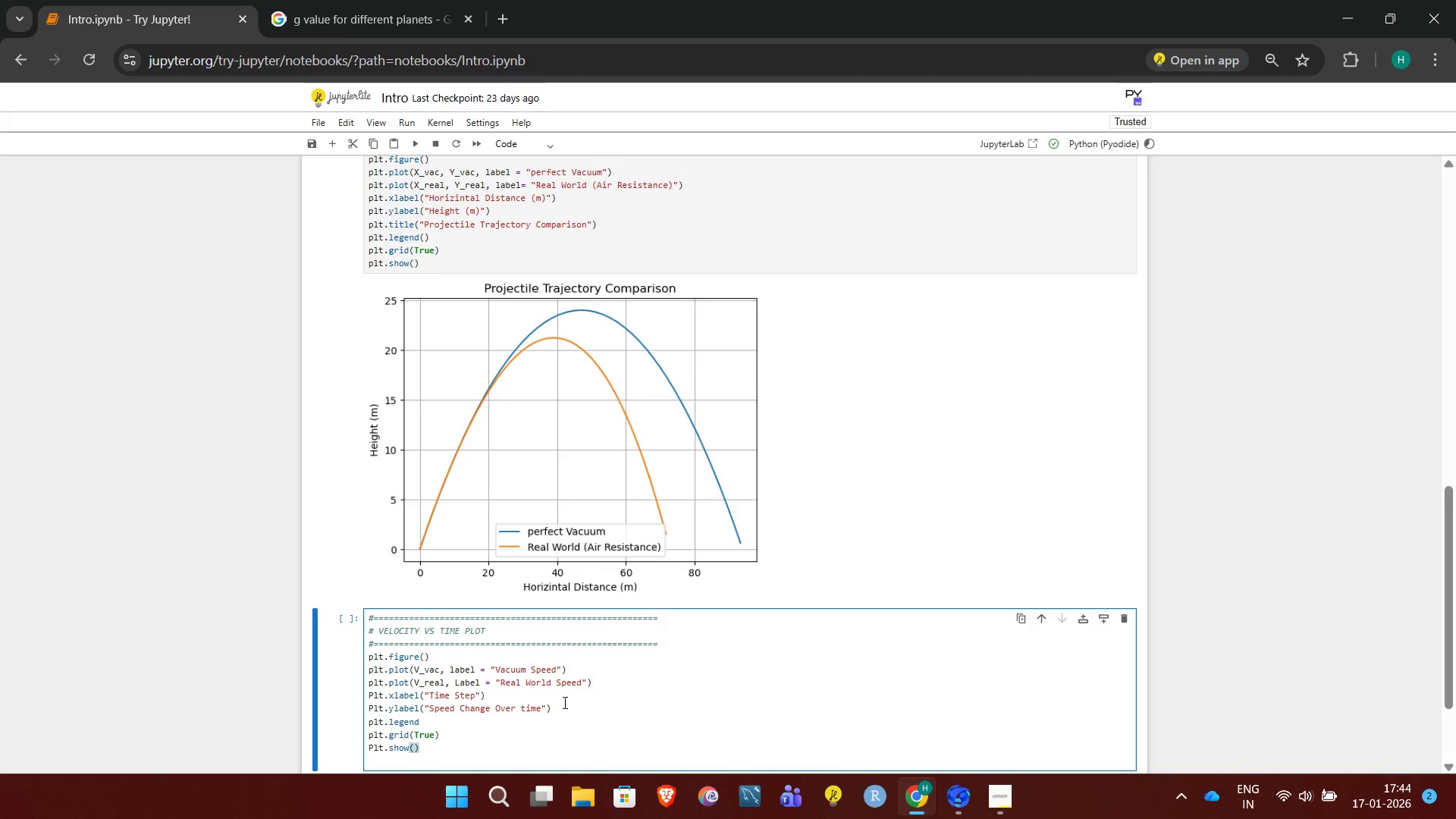 
key(Enter)
 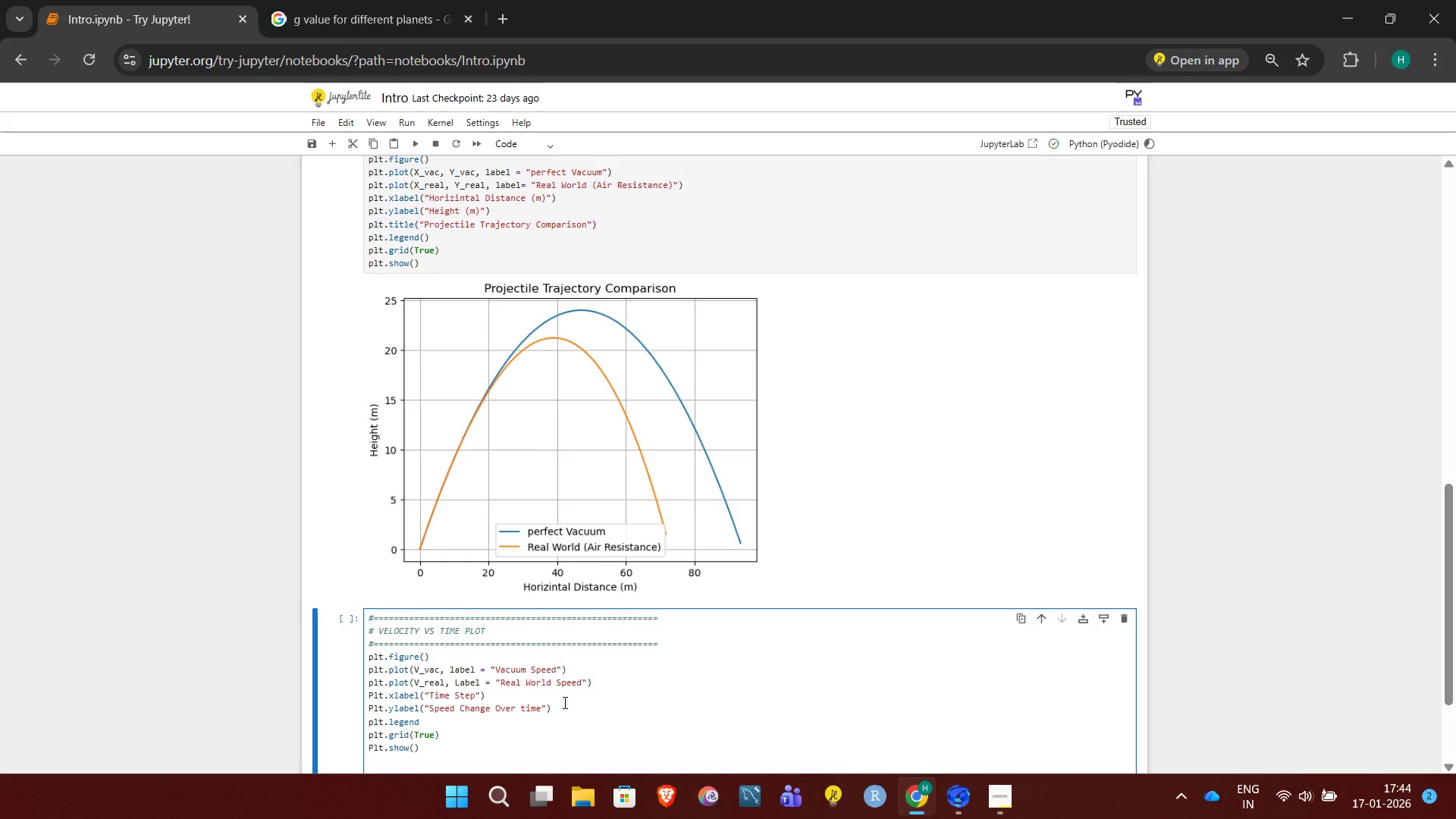 
key(Control+Enter)
 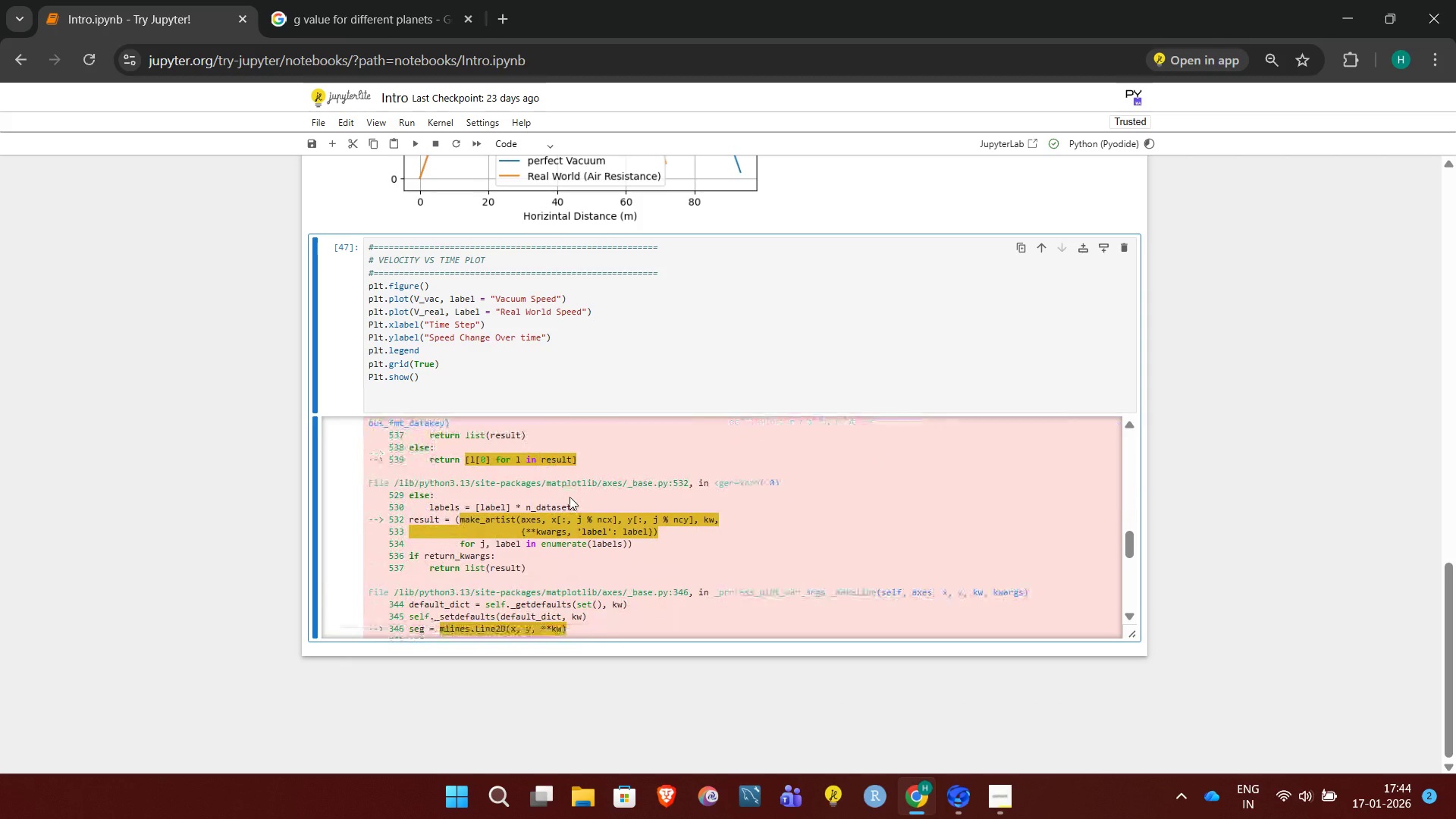 
wait(13.49)
 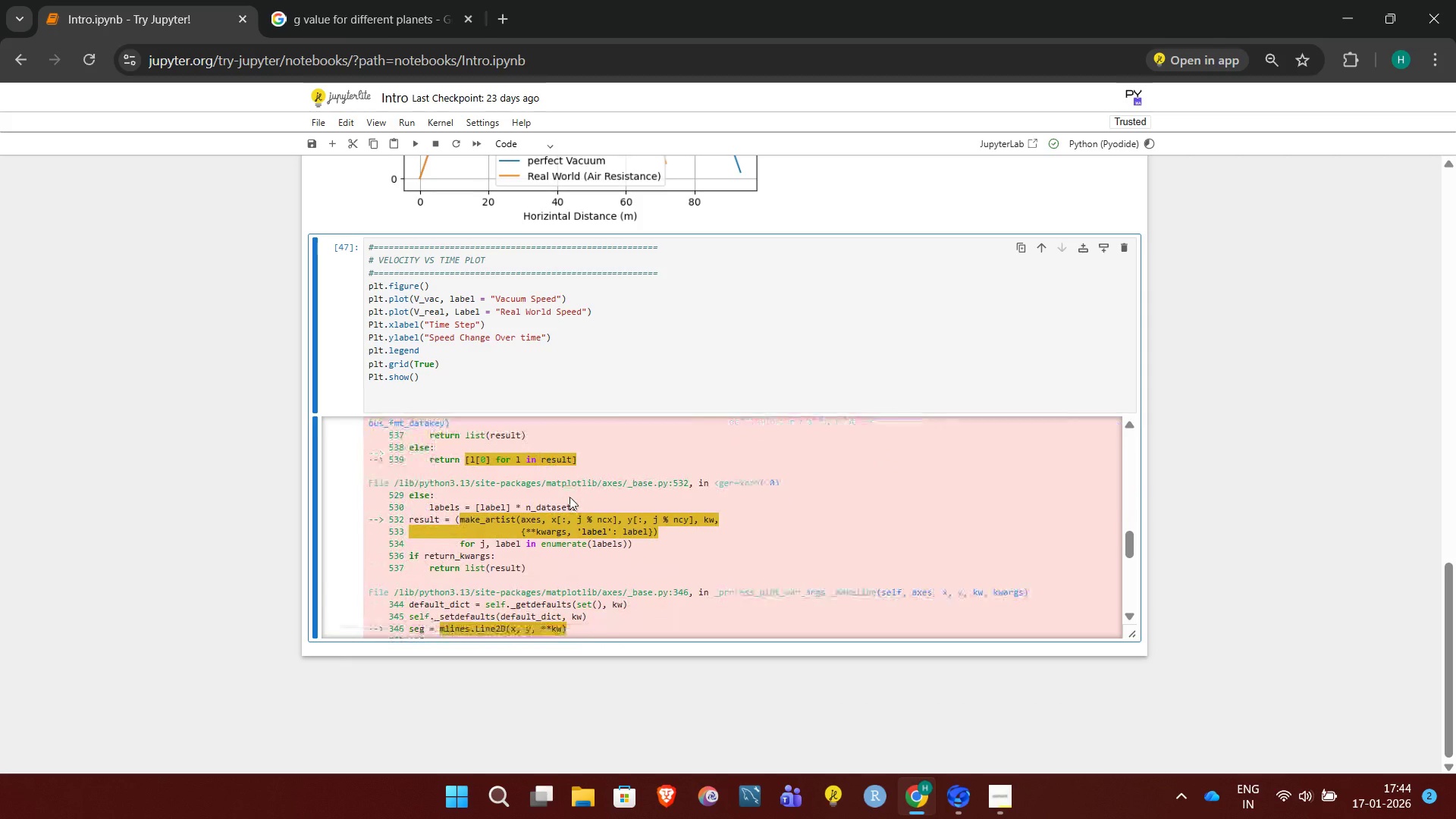 
left_click_drag(start_coordinate=[1131, 635], to_coordinate=[1113, 807])
 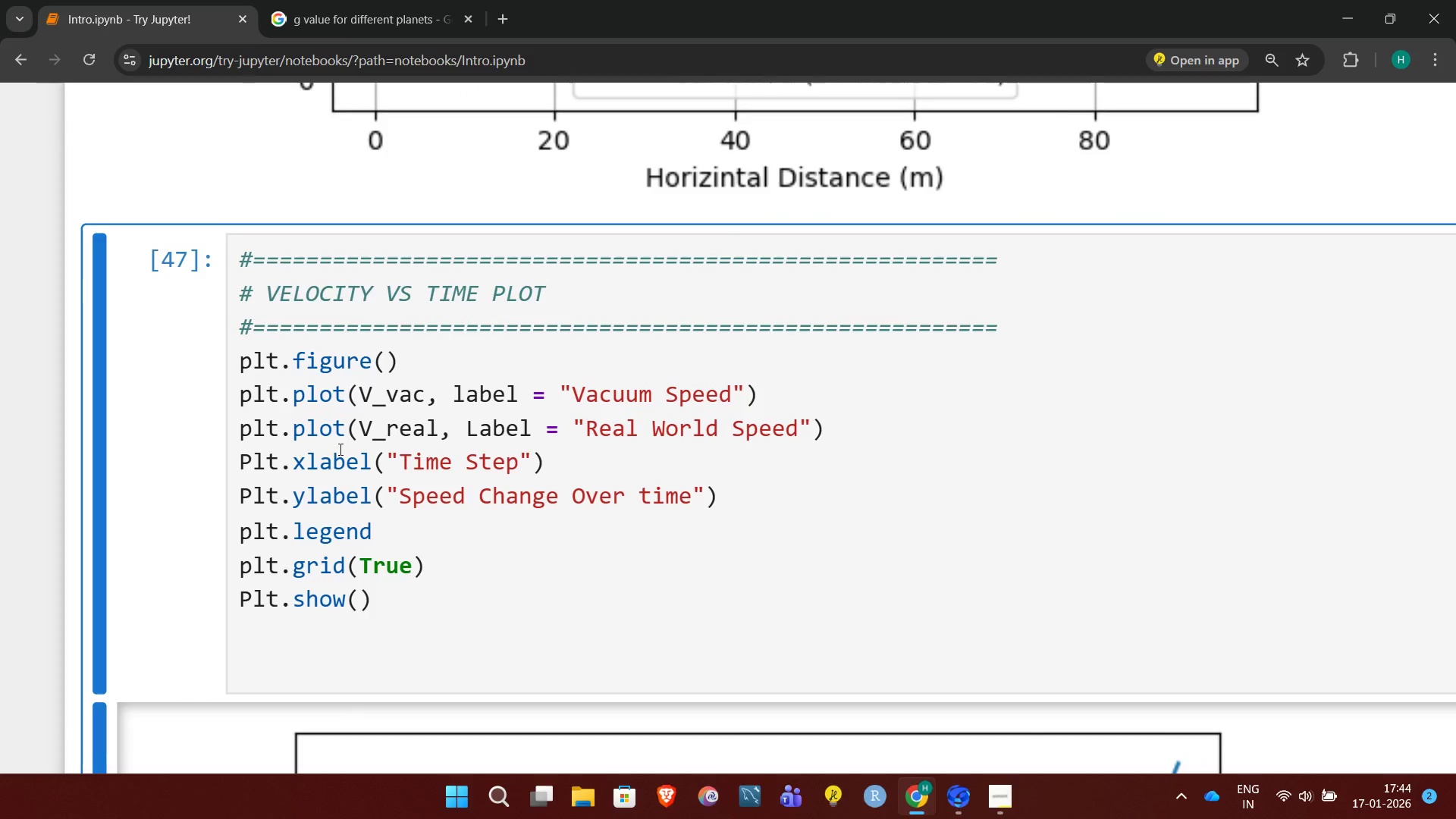 
wait(28.14)
 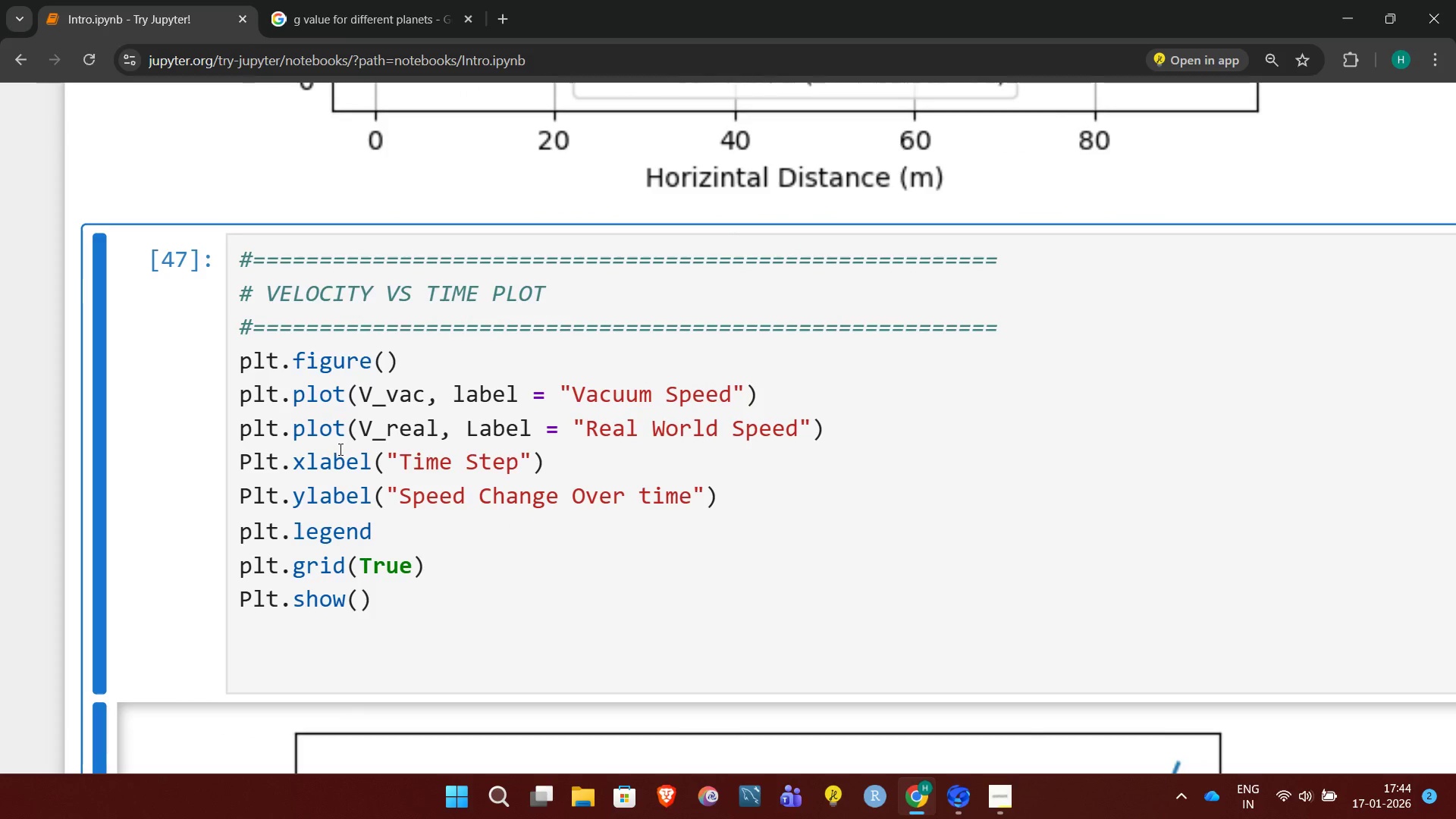 
left_click([562, 391])
 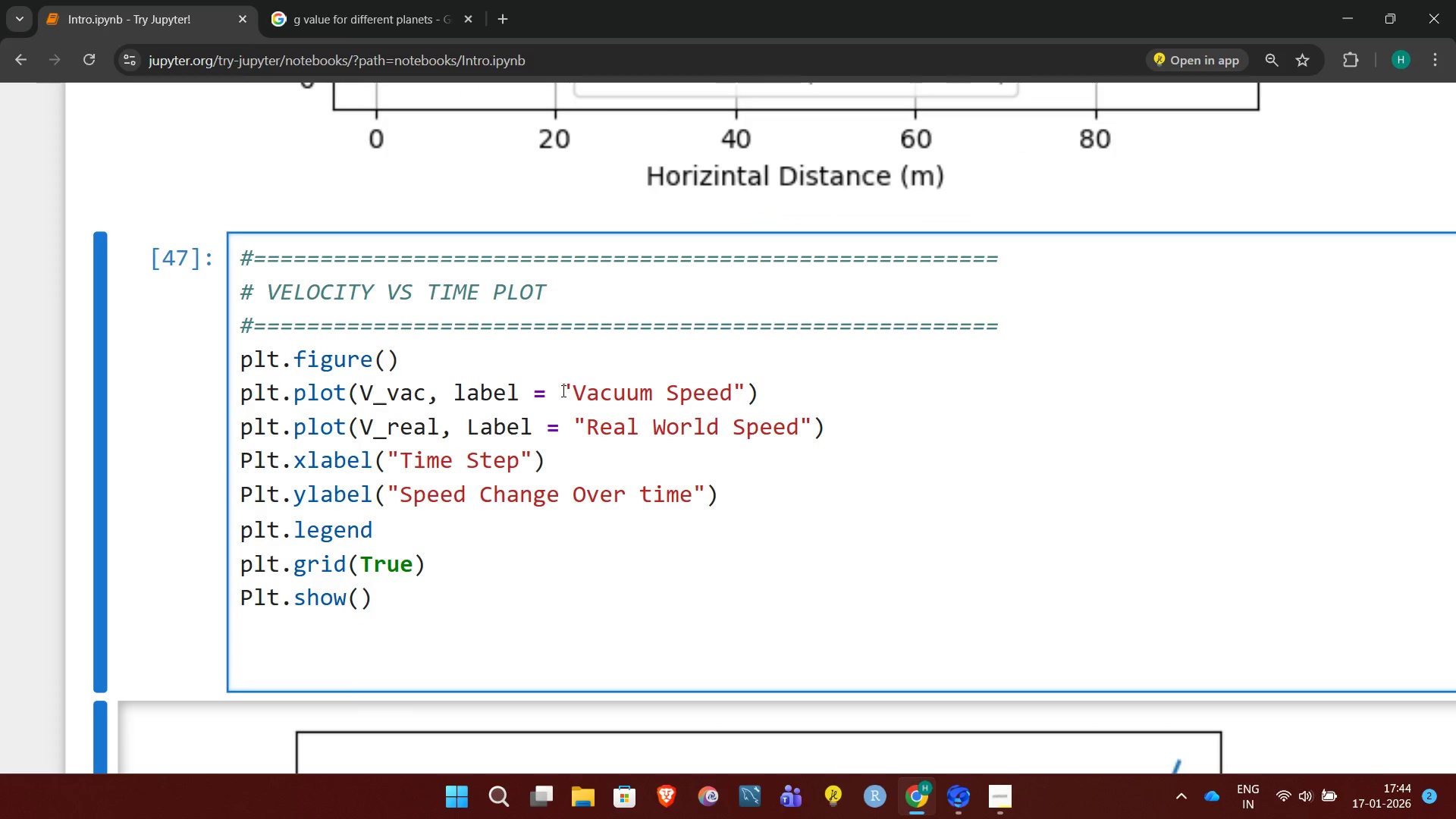 
key(Backspace)
 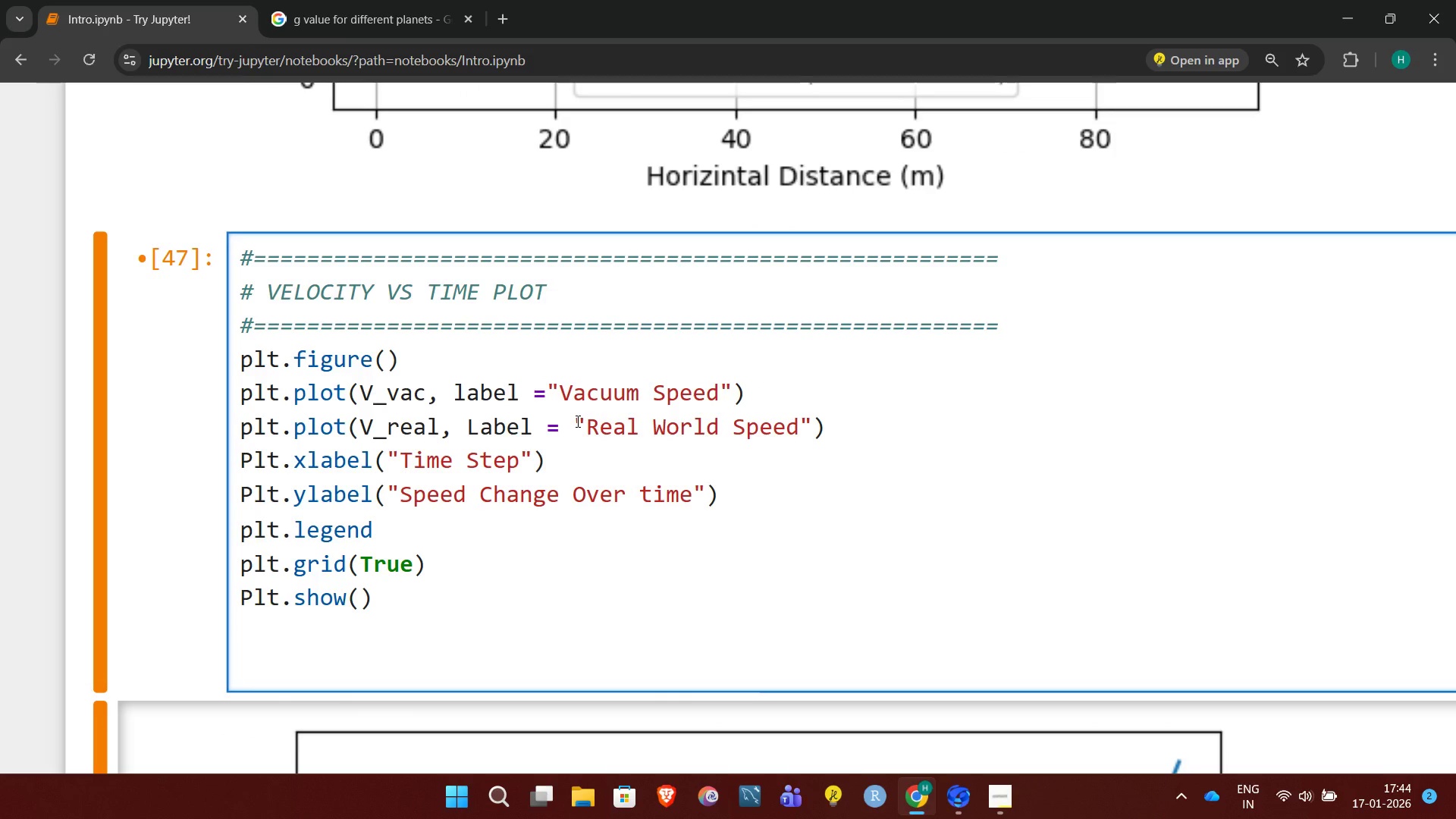 
left_click([576, 421])
 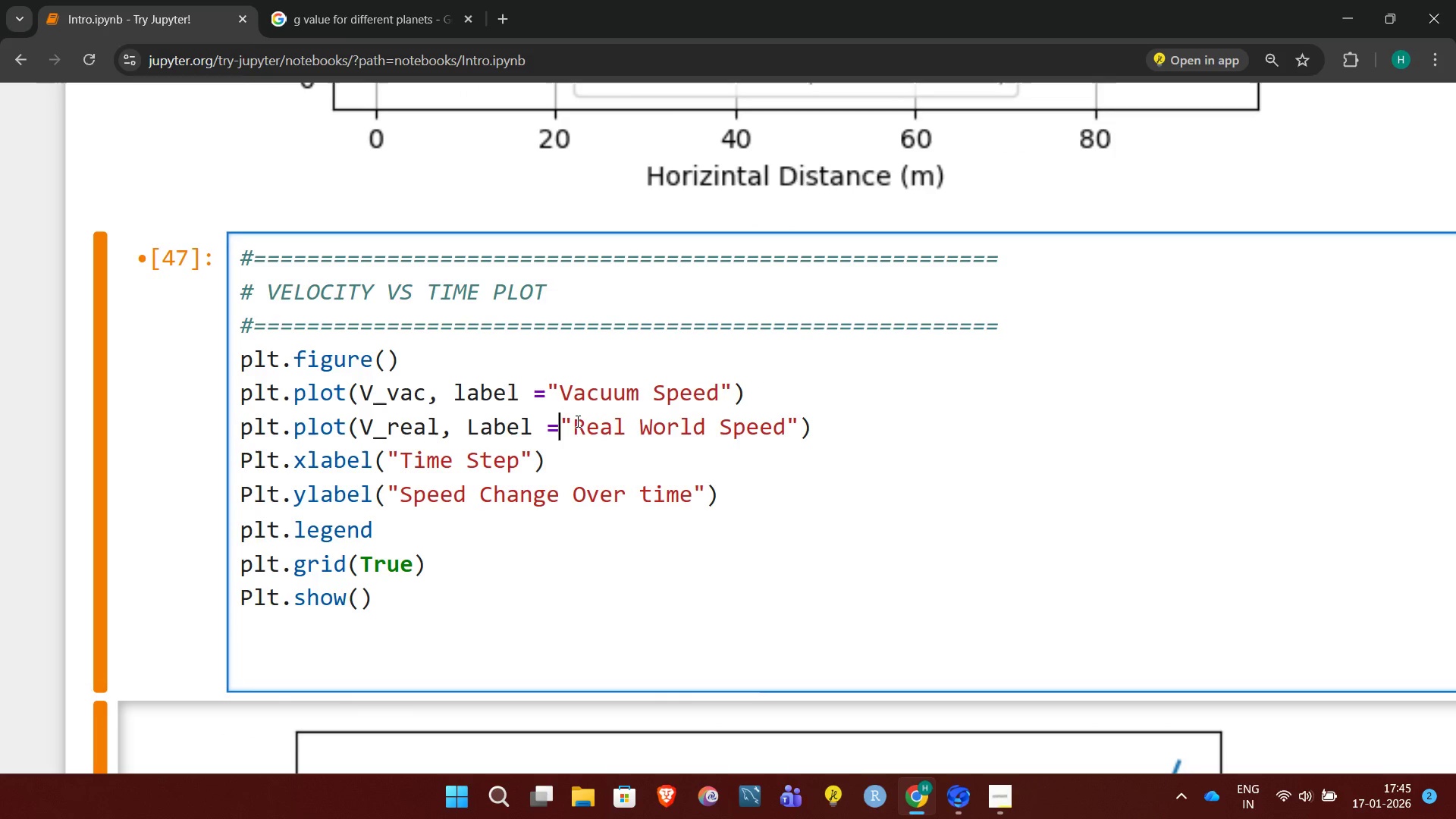 
key(Backspace)
 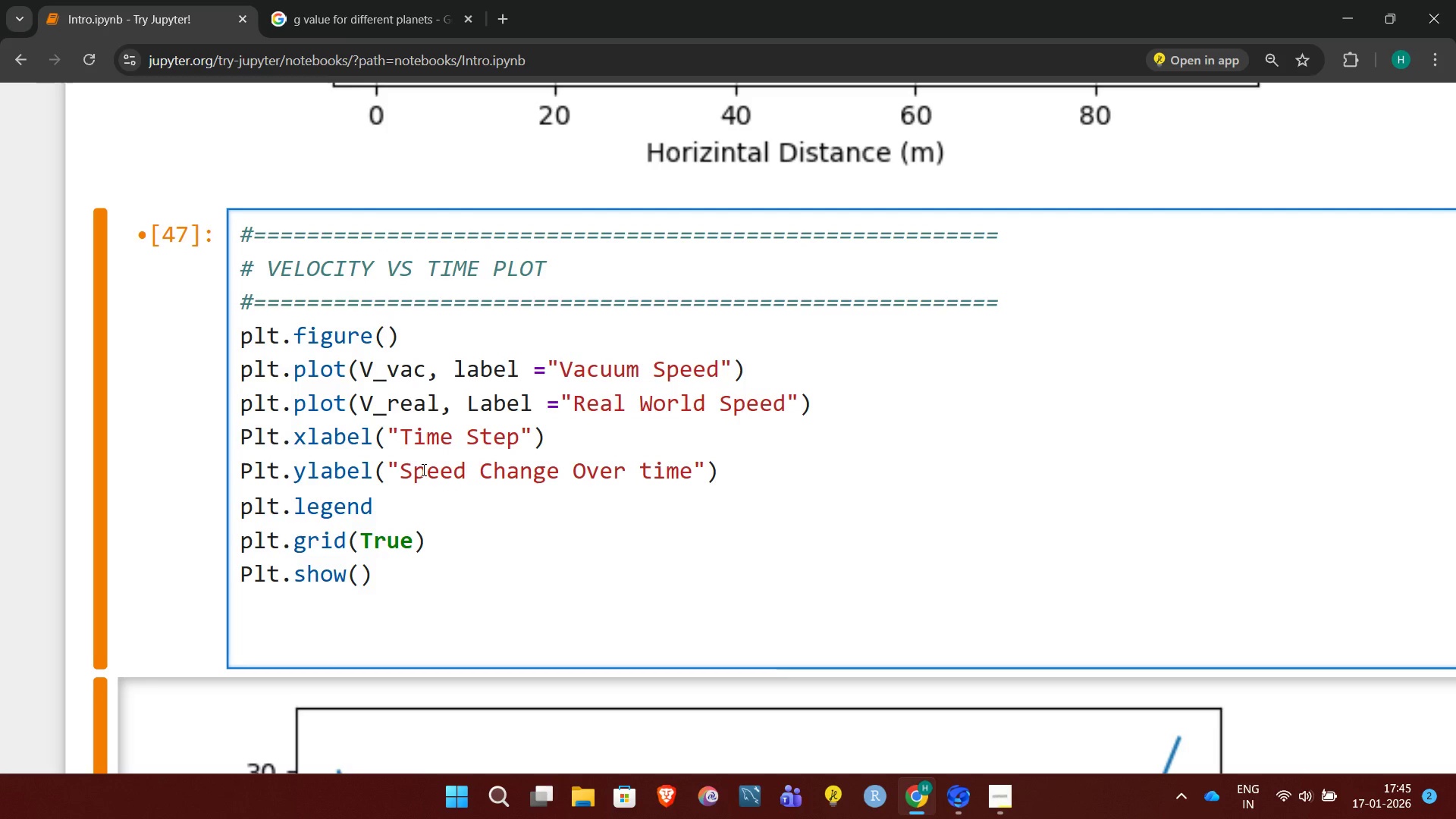 
wait(14.34)
 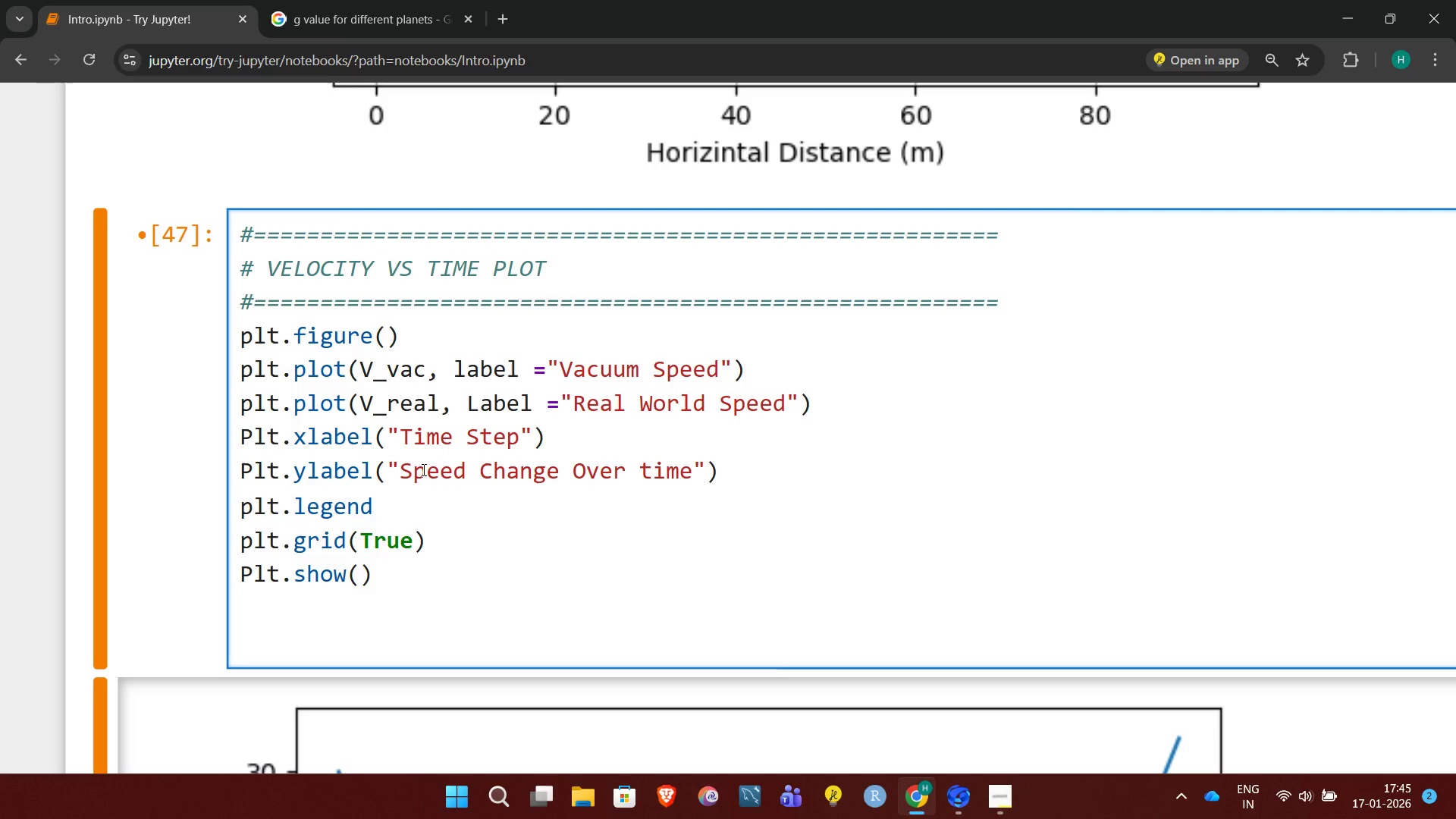 
left_click([400, 507])
 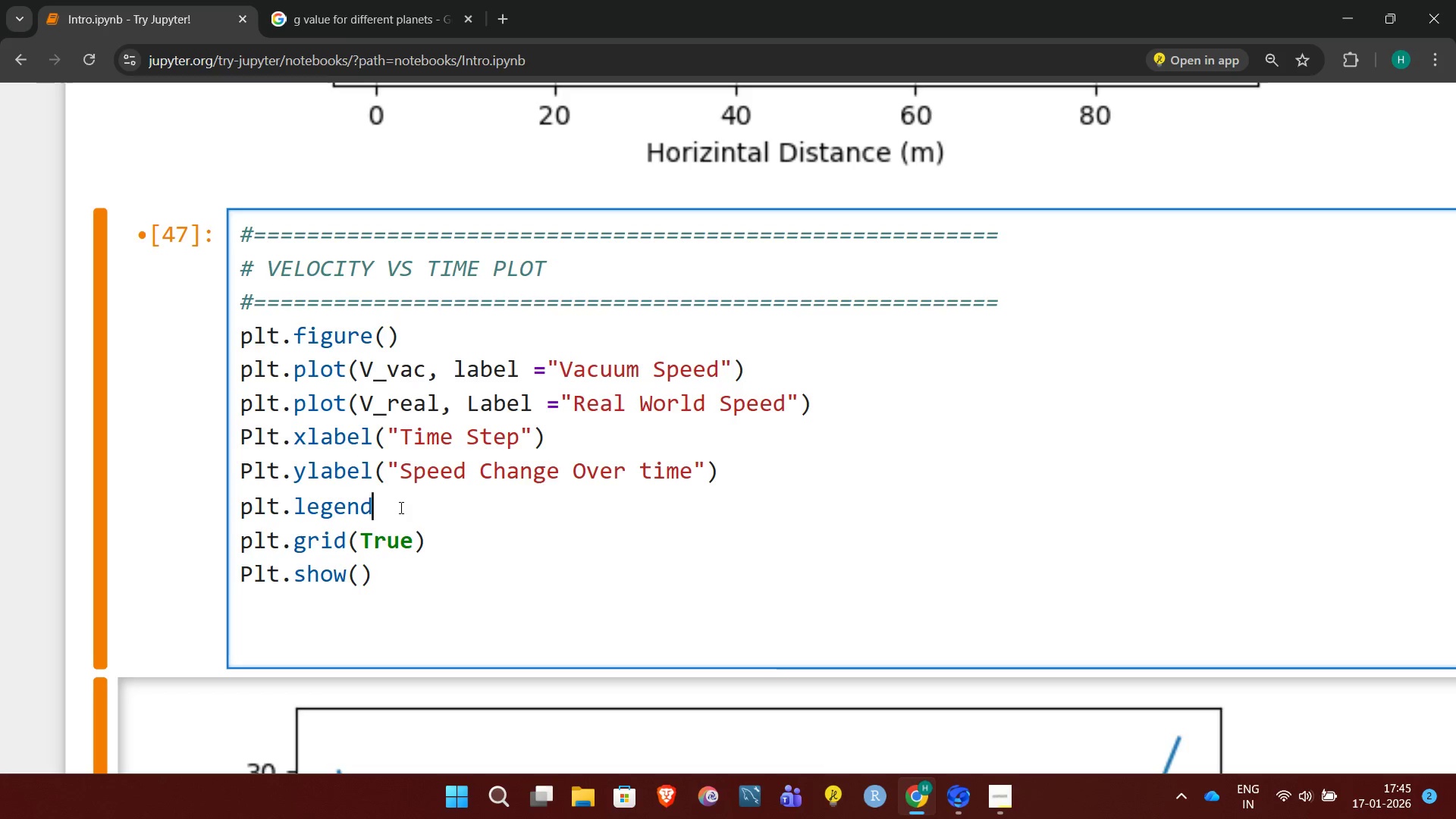 
type(())
 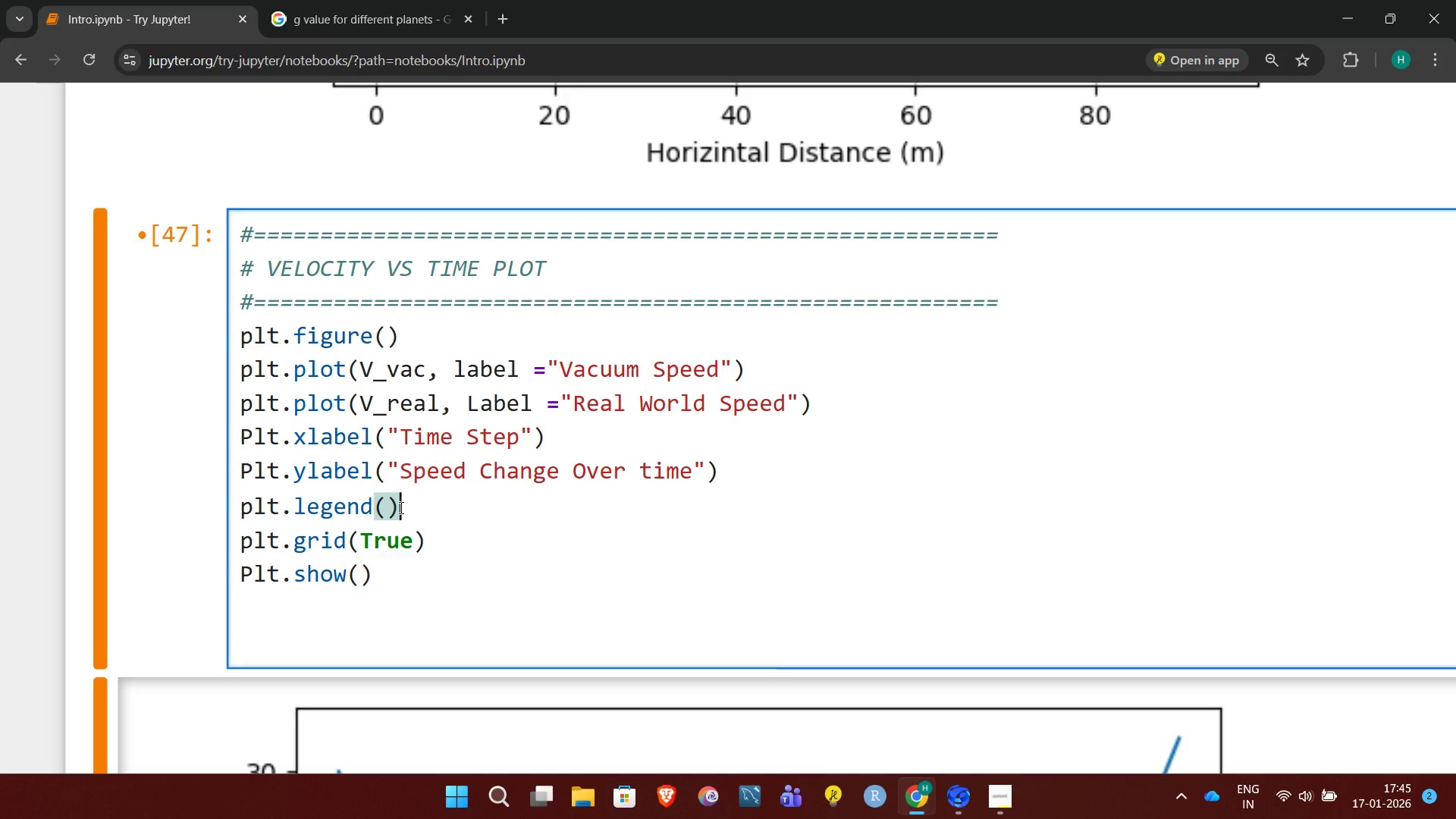 
left_click([441, 535])
 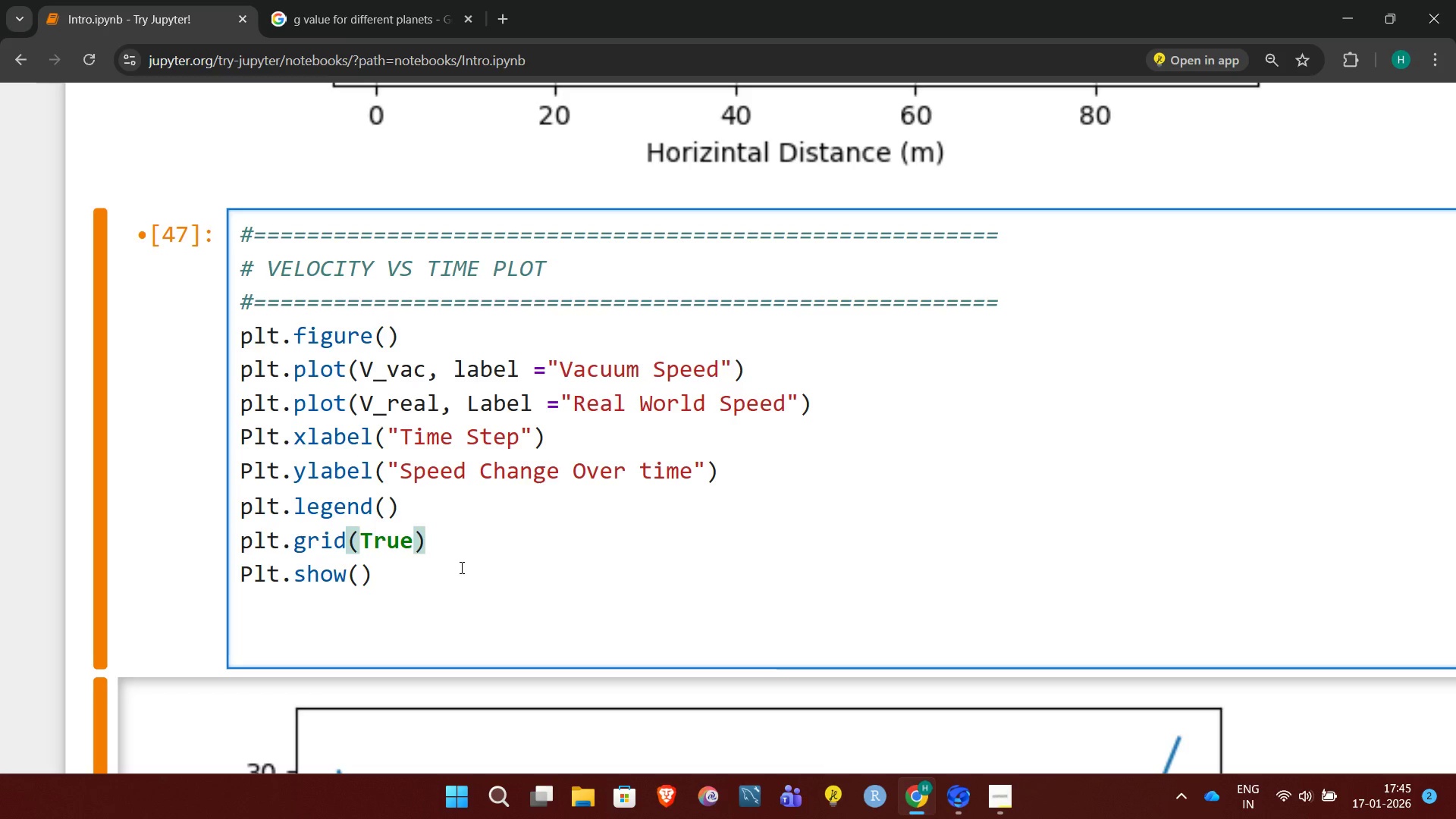 
left_click([460, 567])
 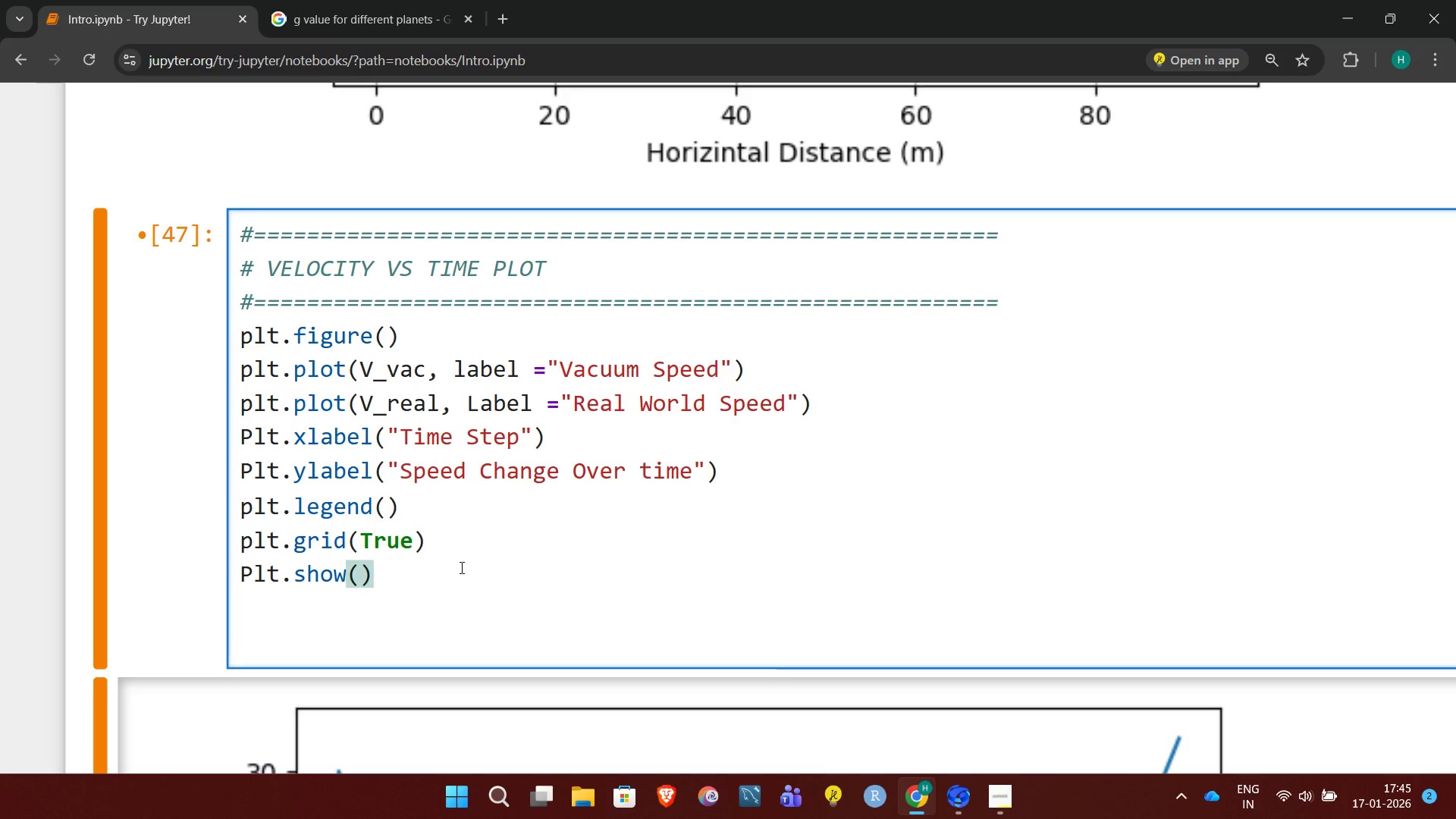 
key(Control+Enter)
 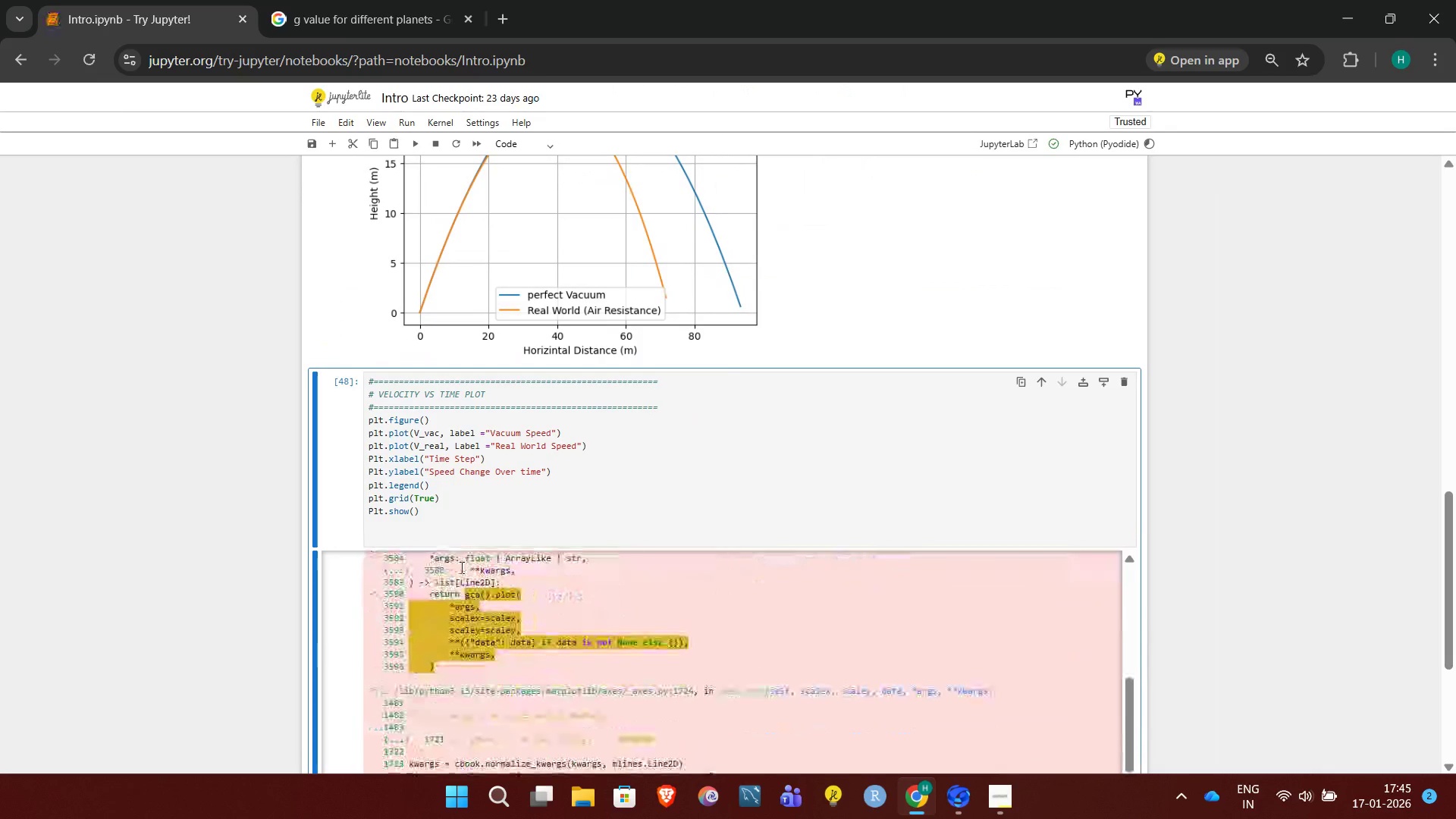 
left_click([492, 493])
 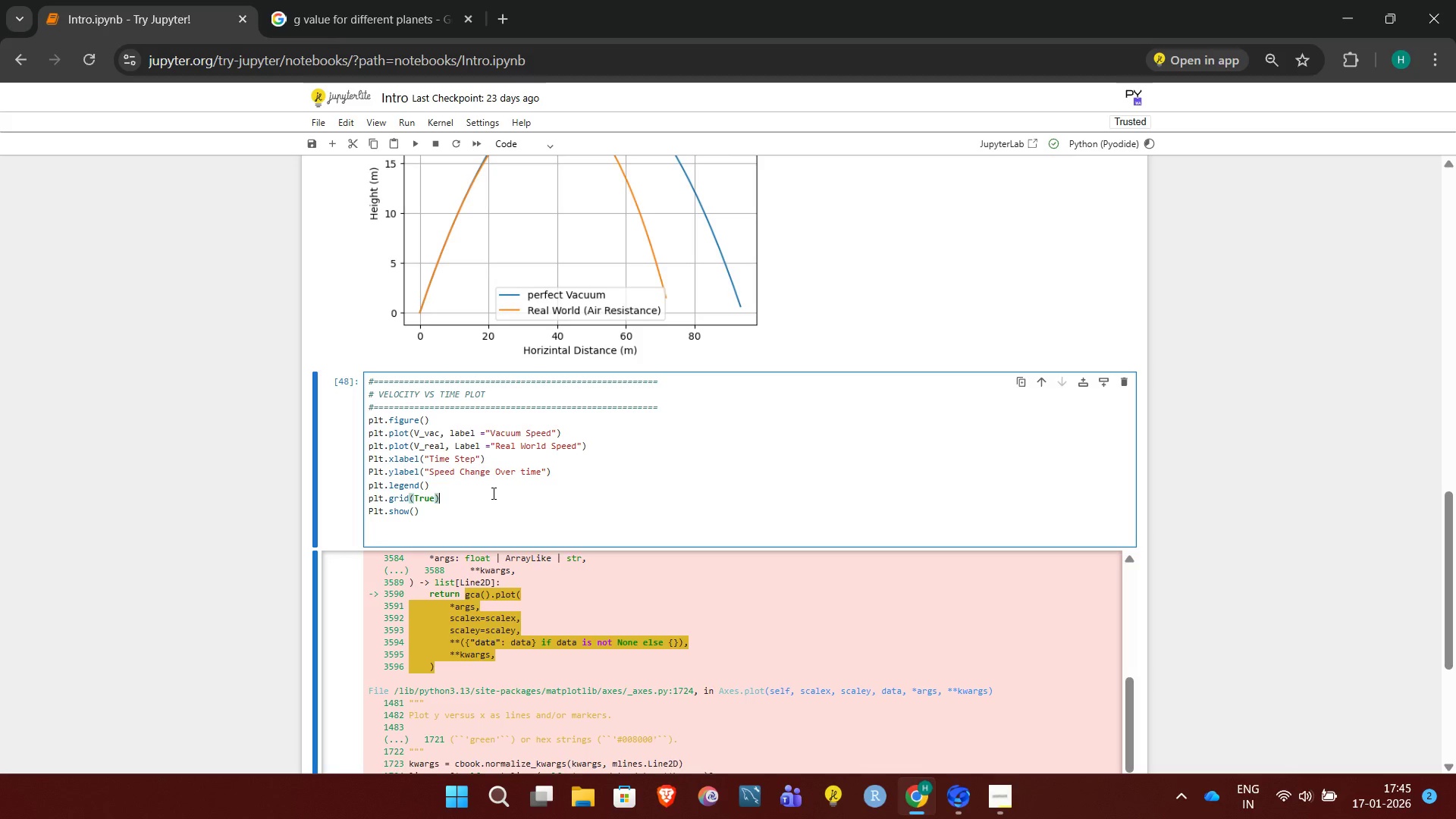 
key(Control+Enter)
 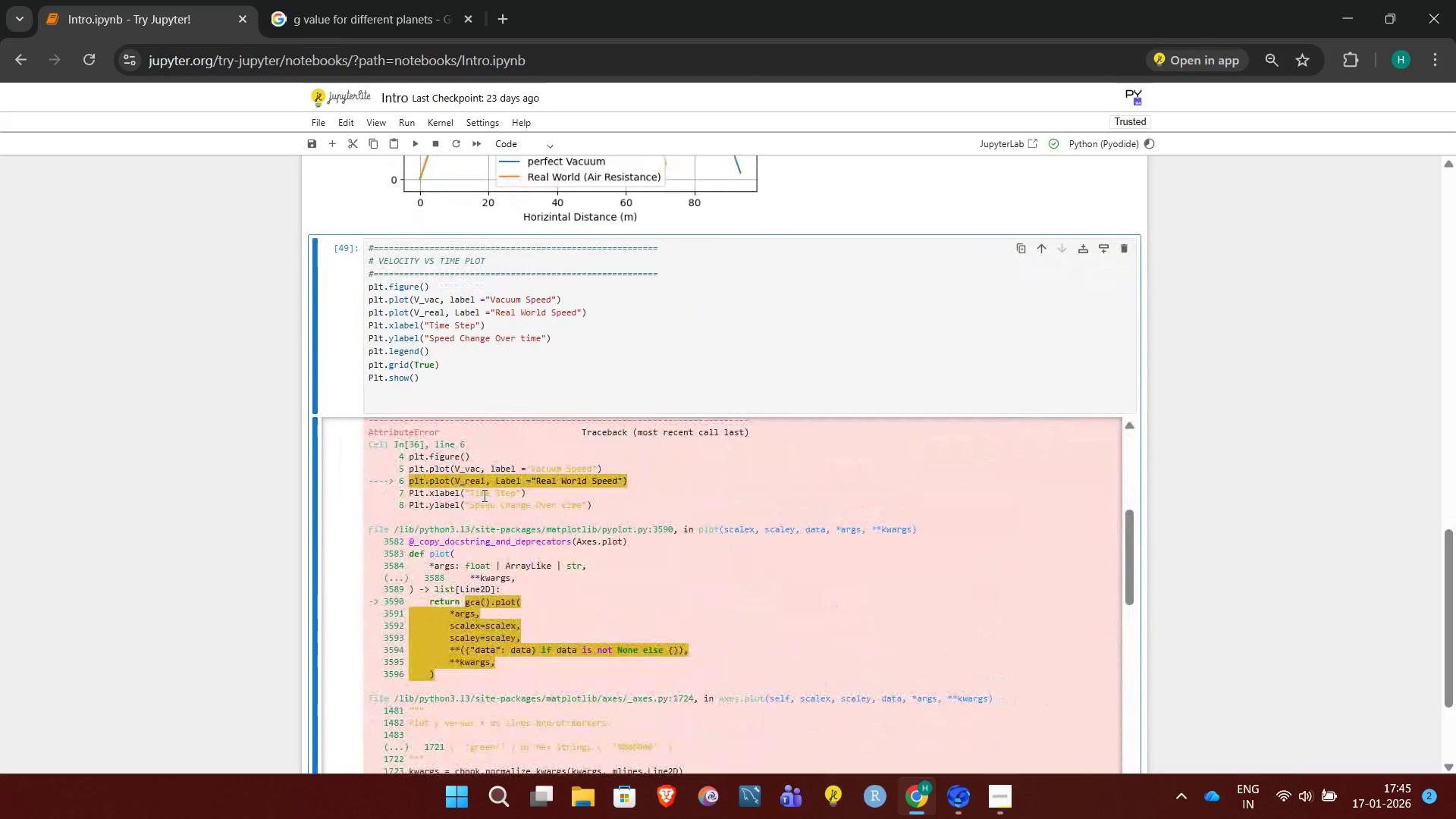 
wait(5.02)
 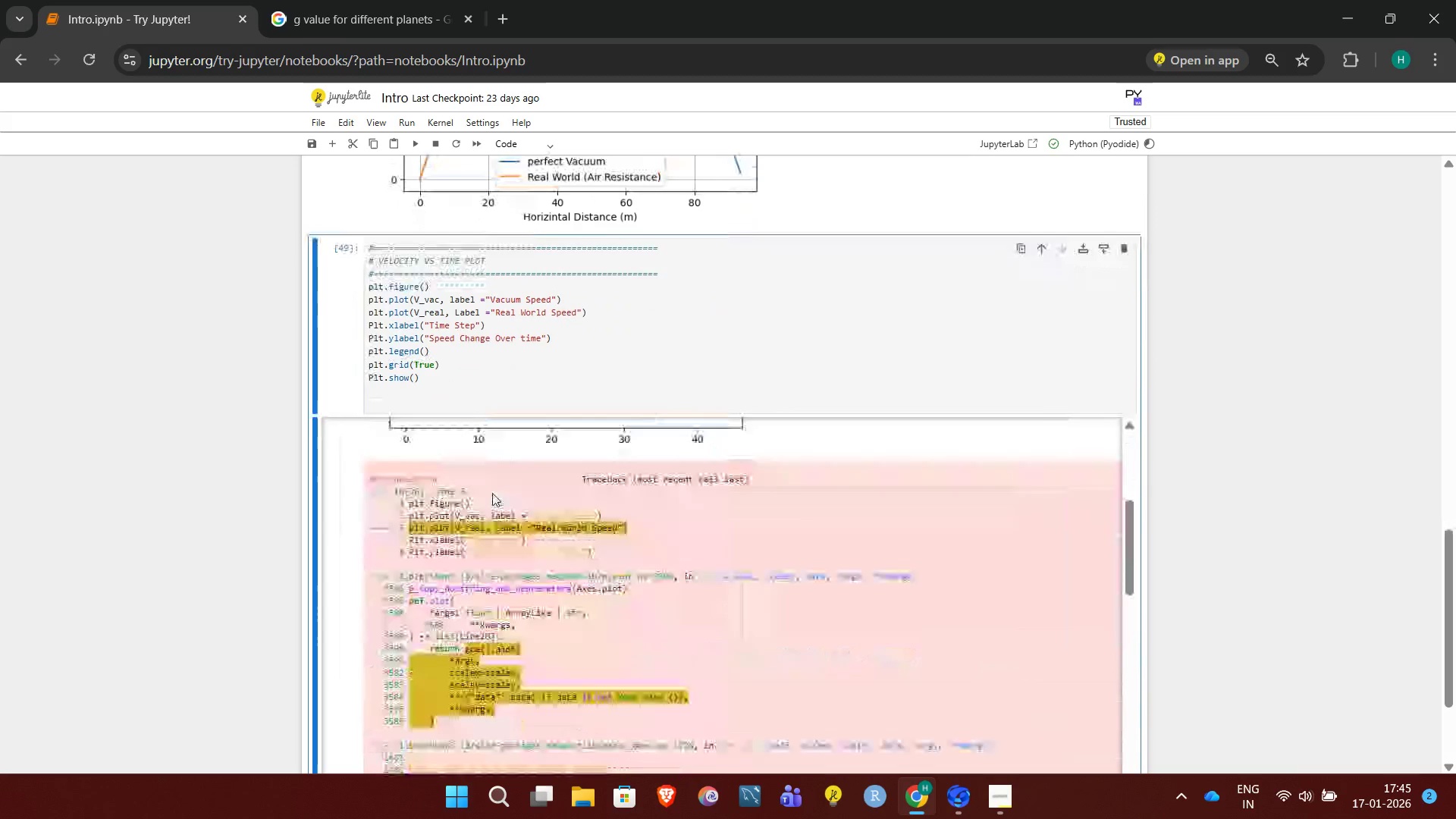 
left_click_drag(start_coordinate=[427, 493], to_coordinate=[609, 510])
 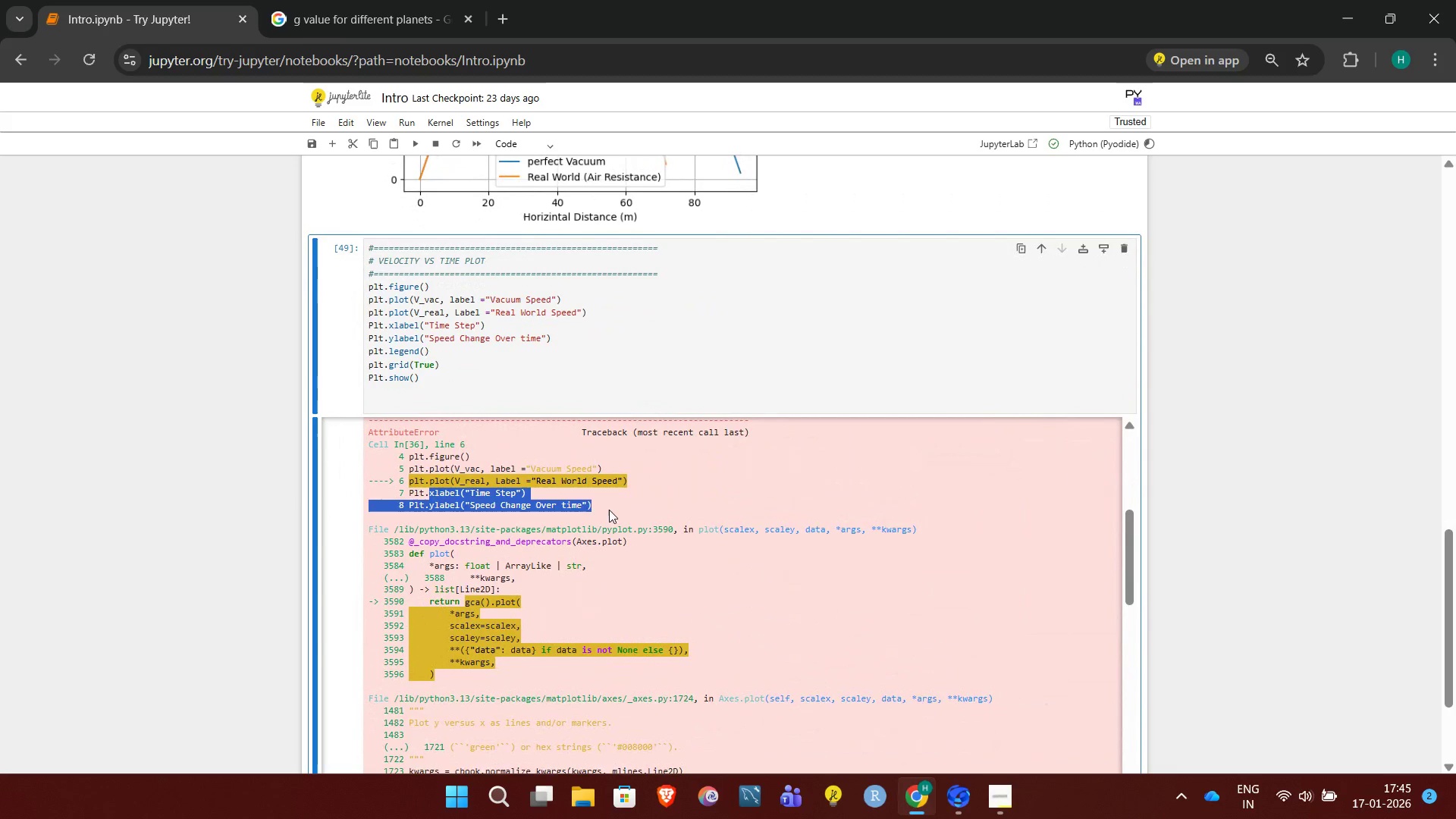 
left_click([609, 510])
 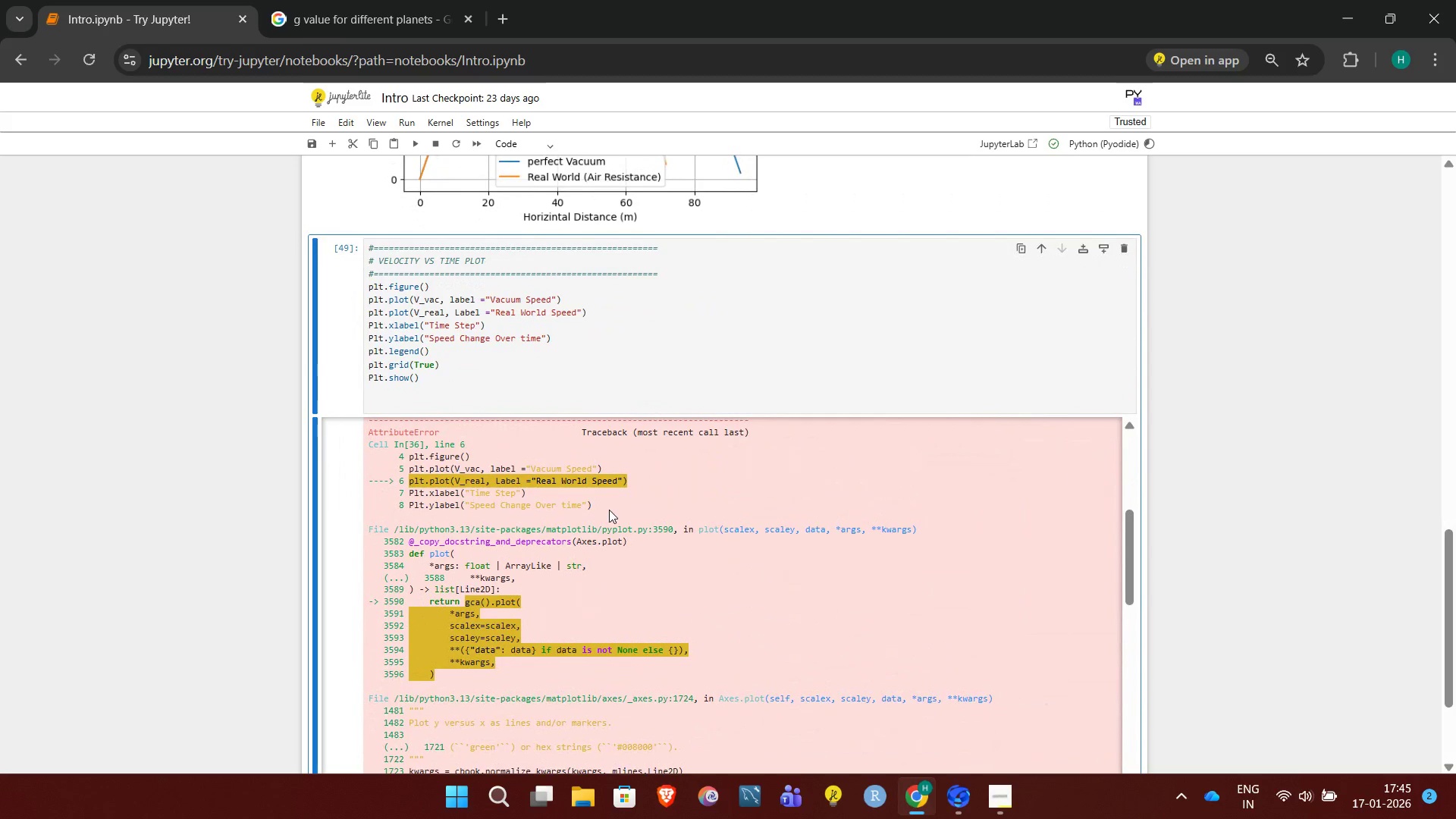 
left_click_drag(start_coordinate=[609, 510], to_coordinate=[420, 494])
 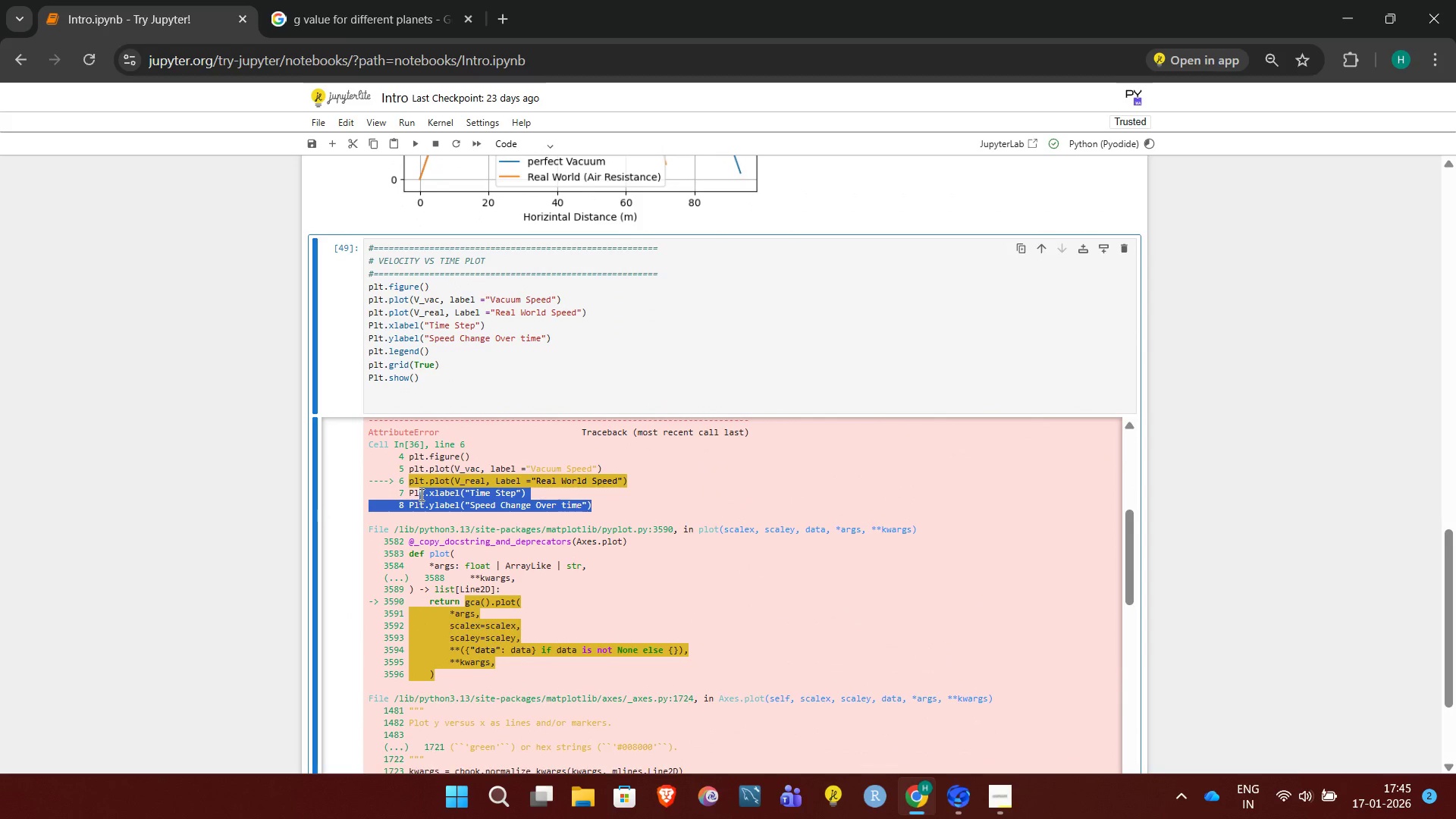 
left_click([420, 494])
 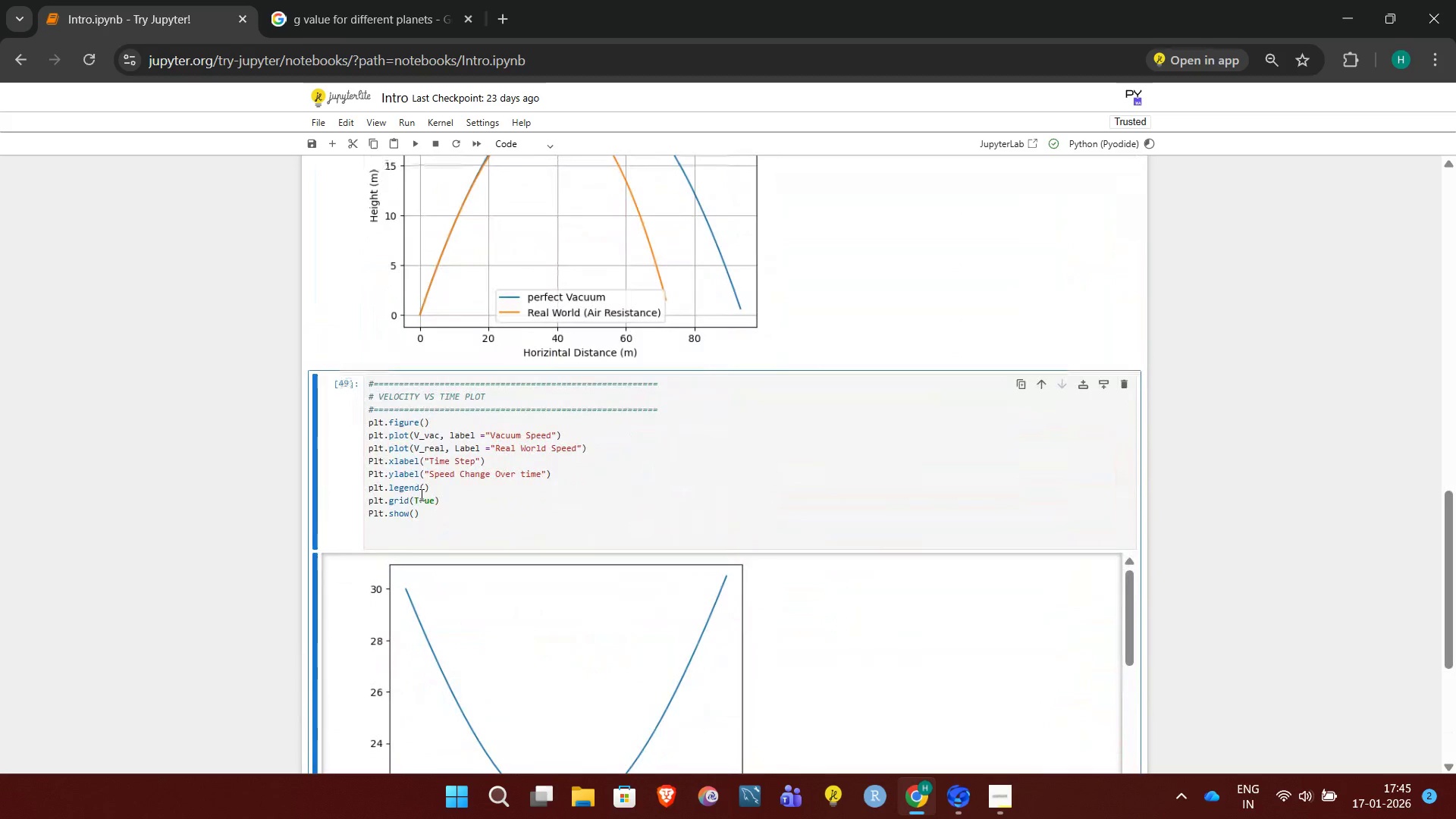 
wait(23.55)
 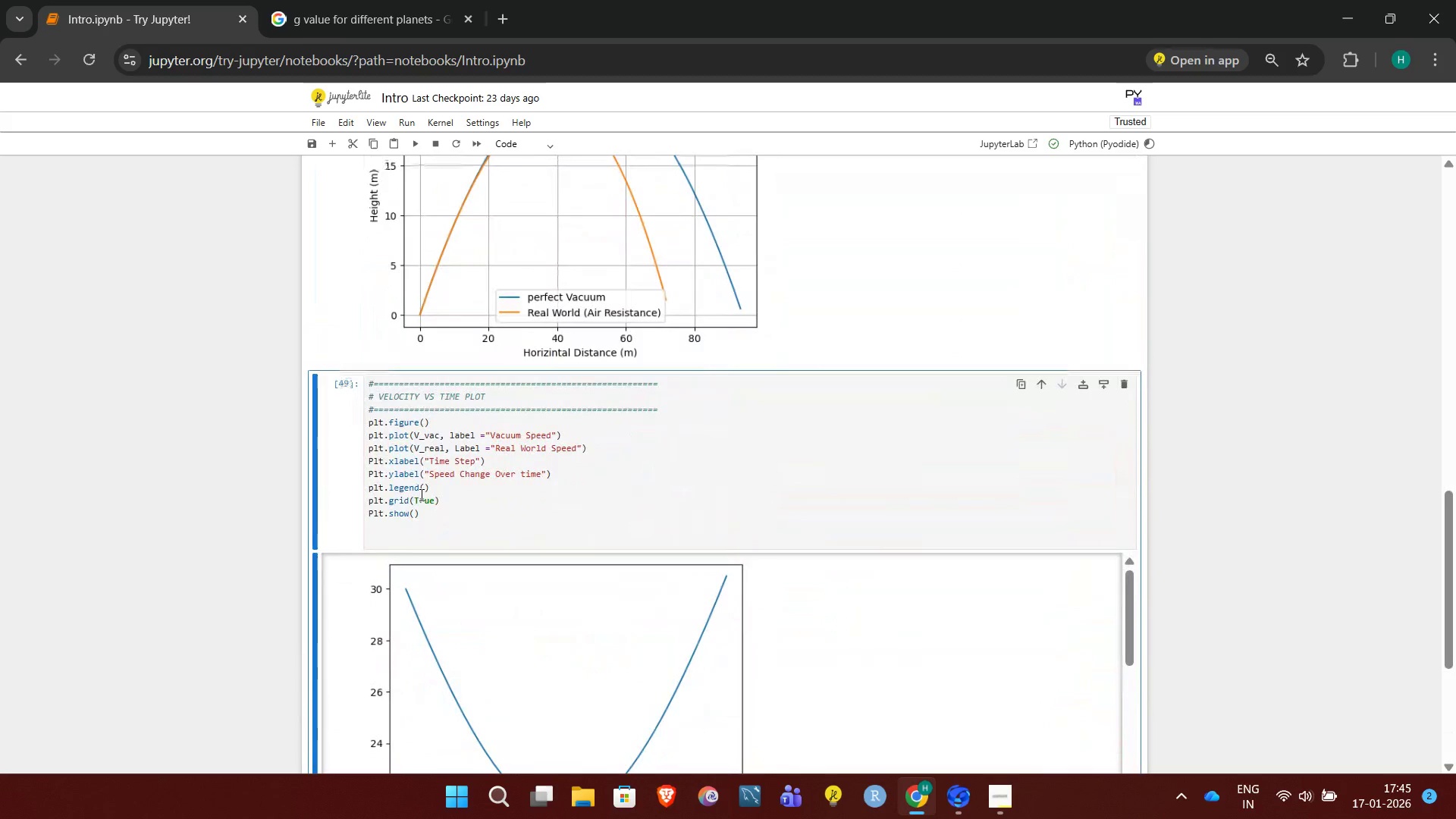 
left_click([461, 447])
 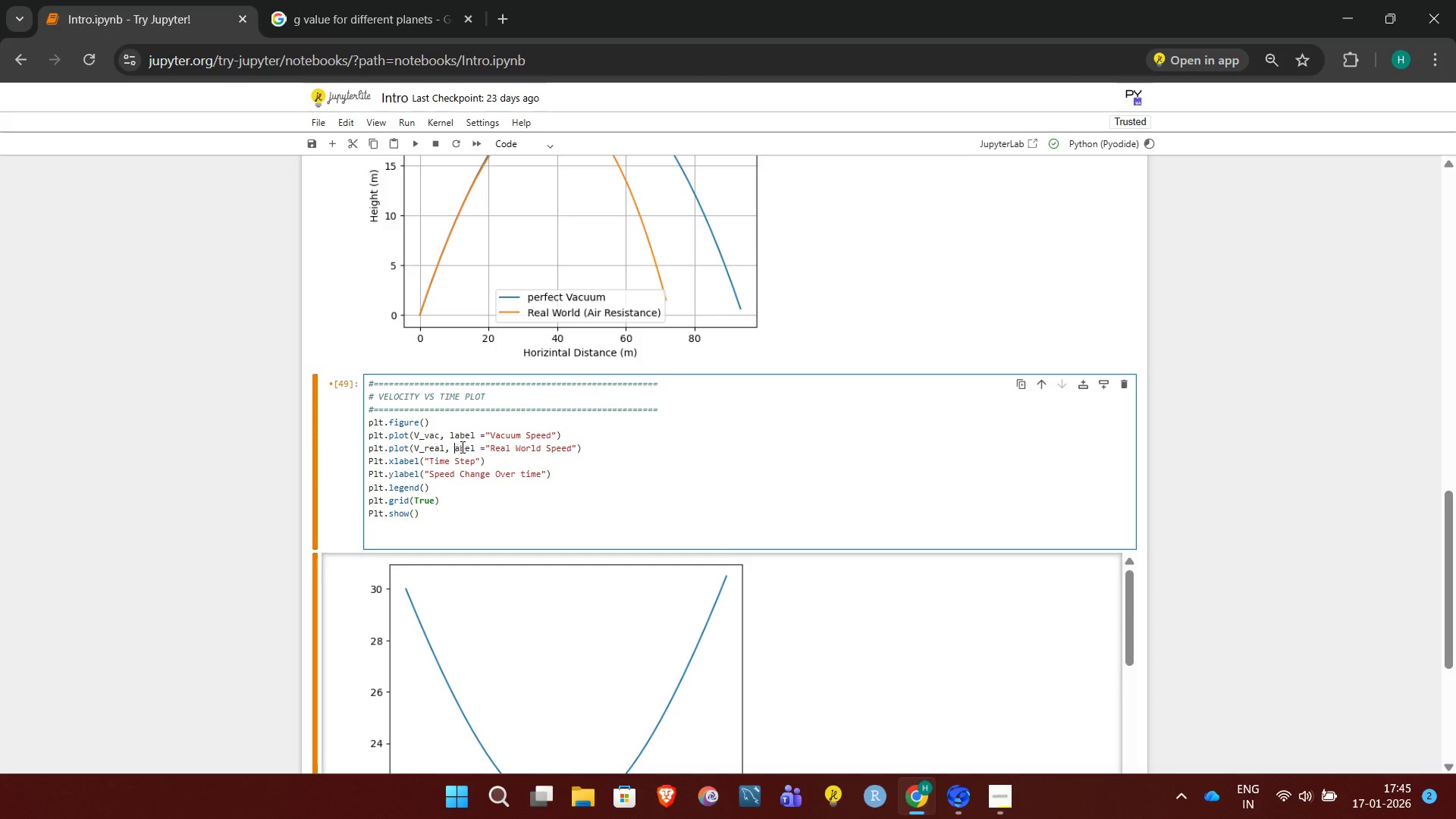 
key(Backspace)
 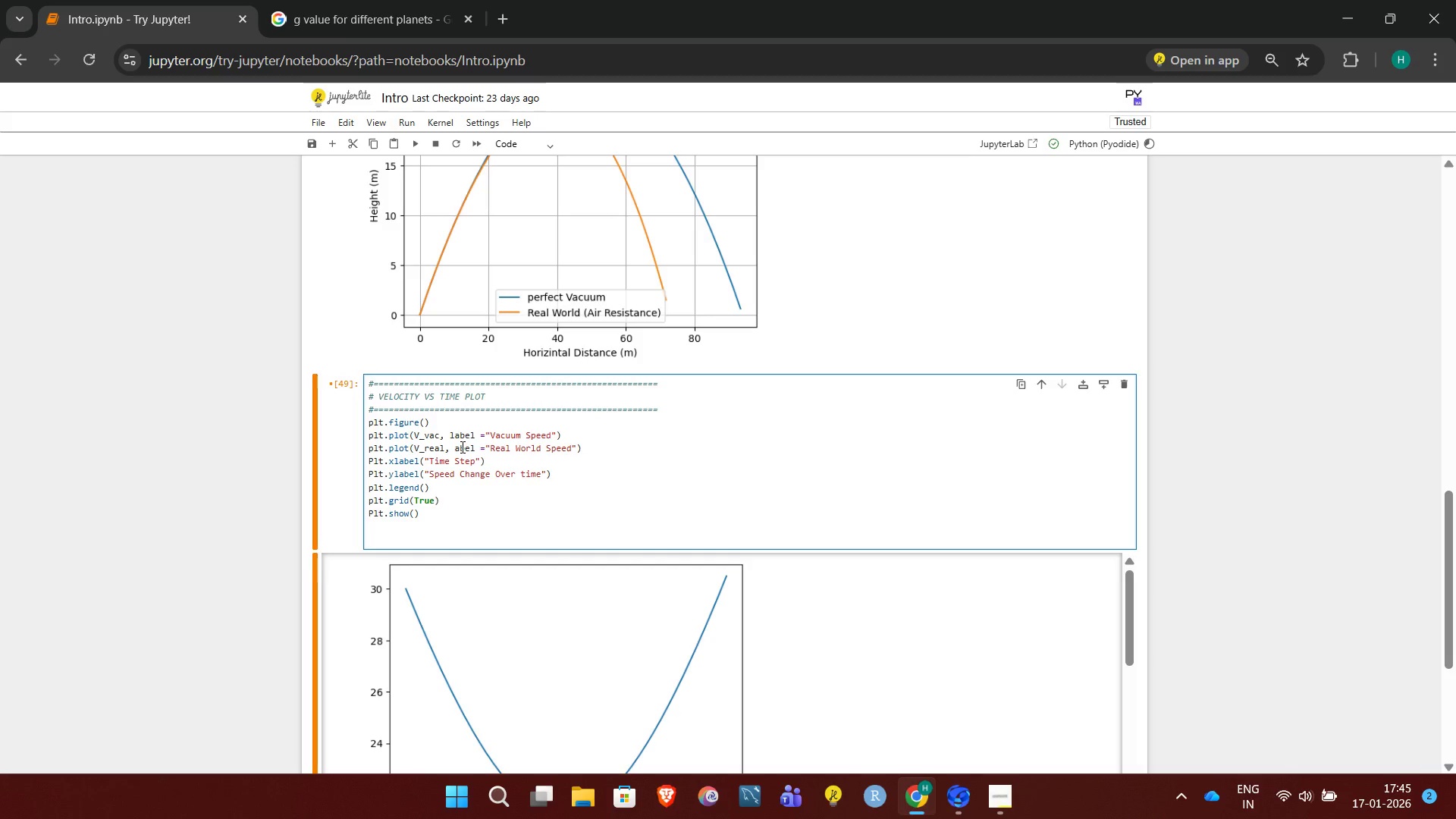 
key(L)
 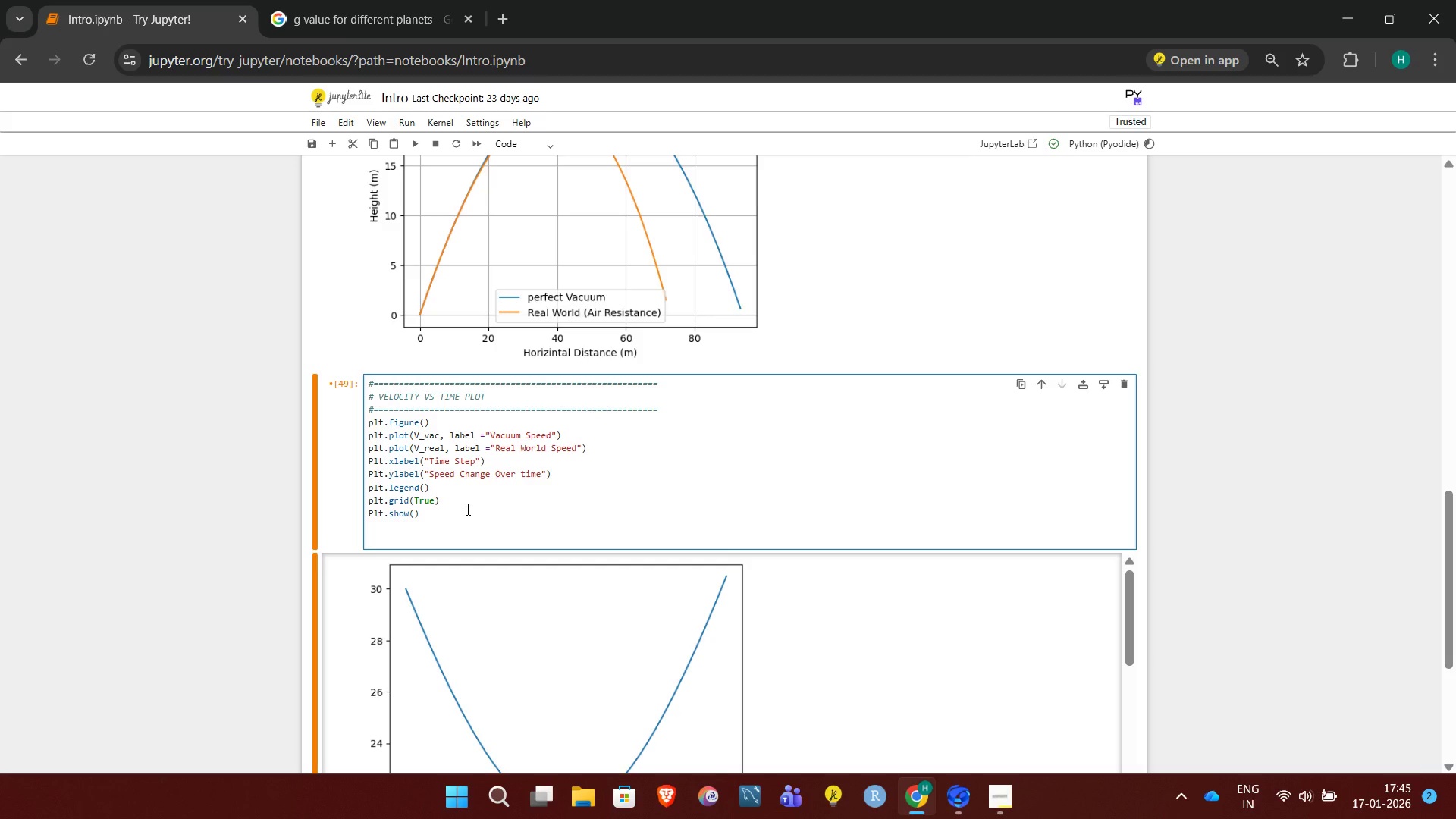 
left_click([466, 510])
 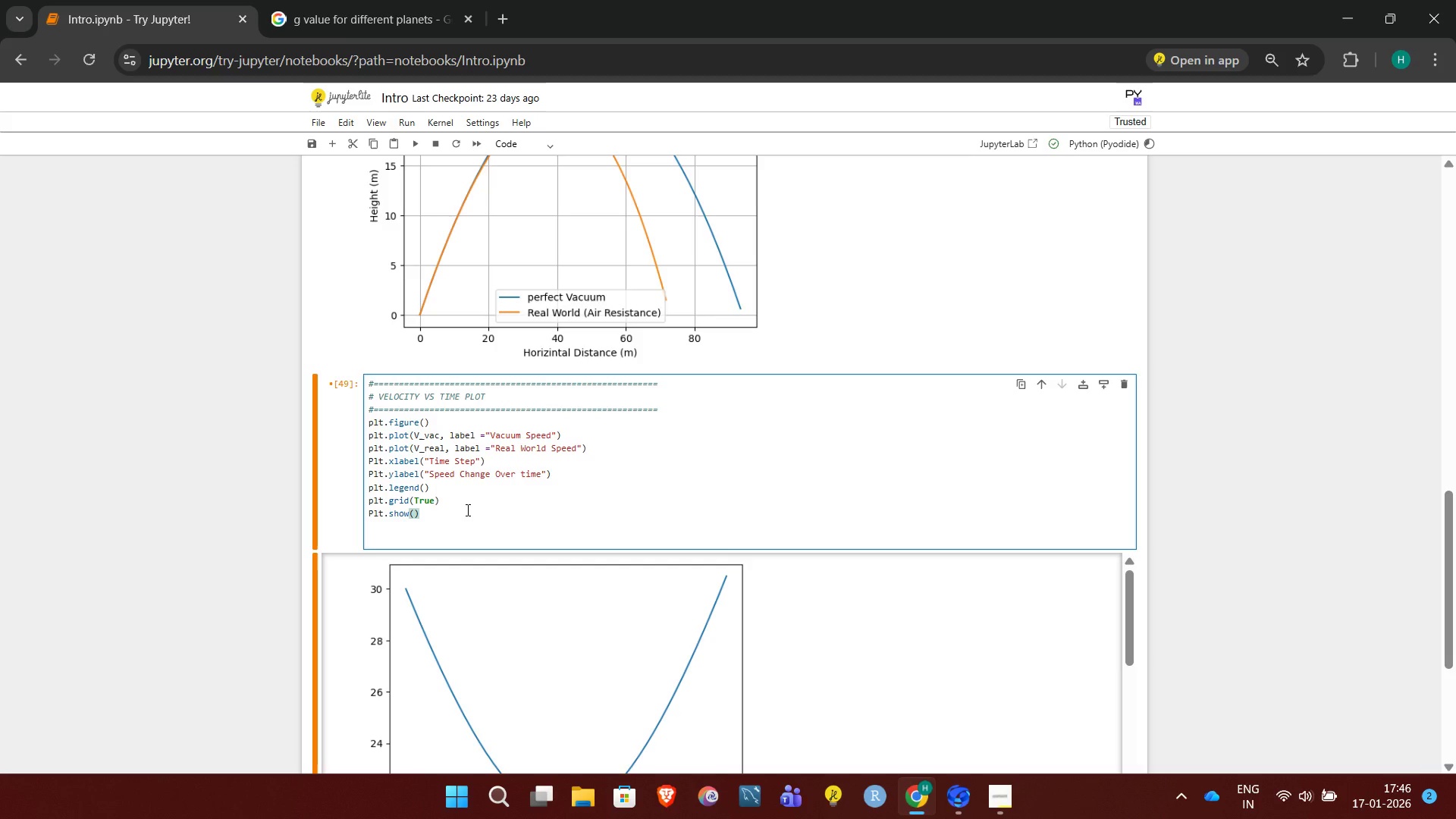 
key(Control+Enter)
 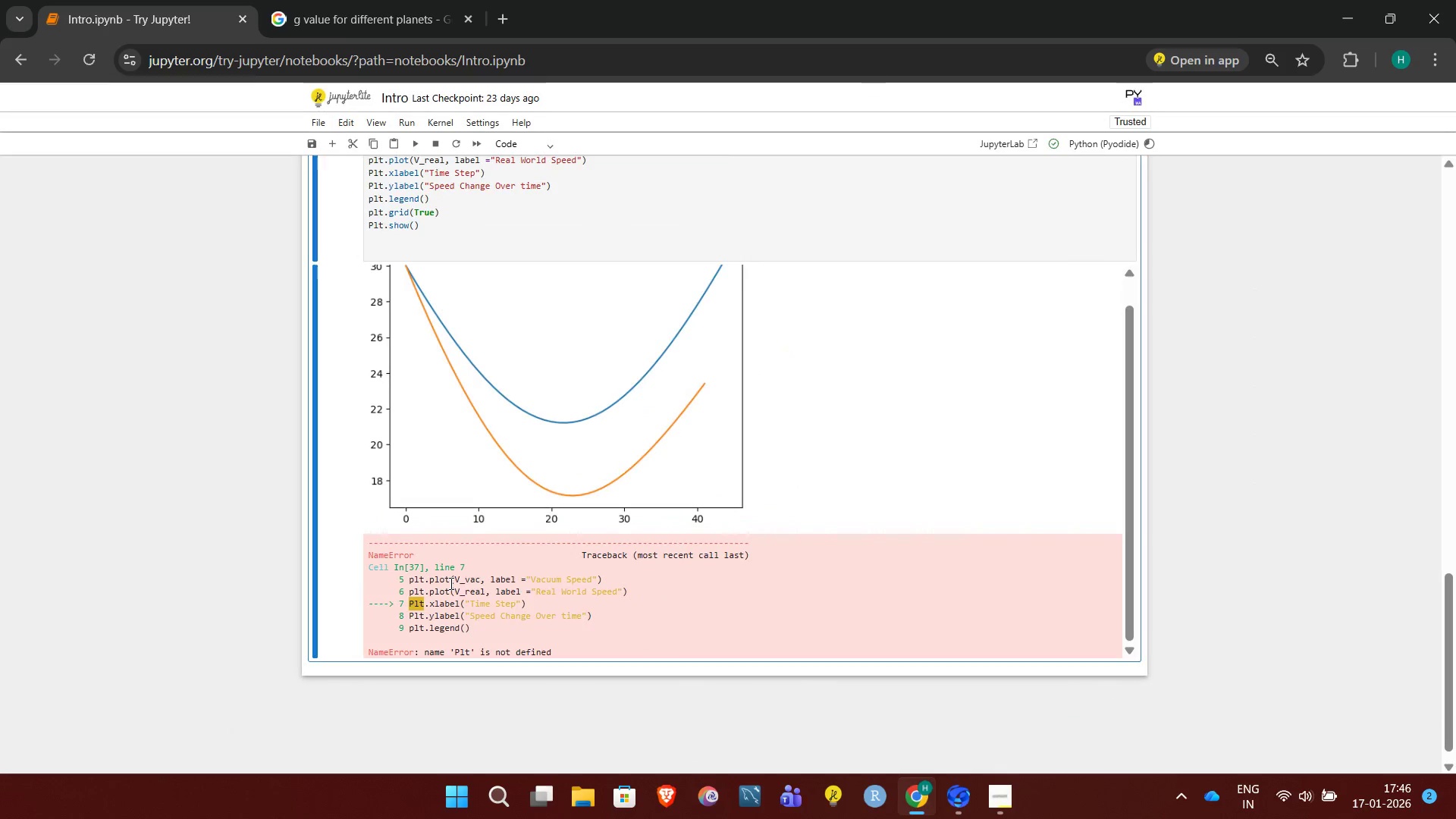 
wait(16.66)
 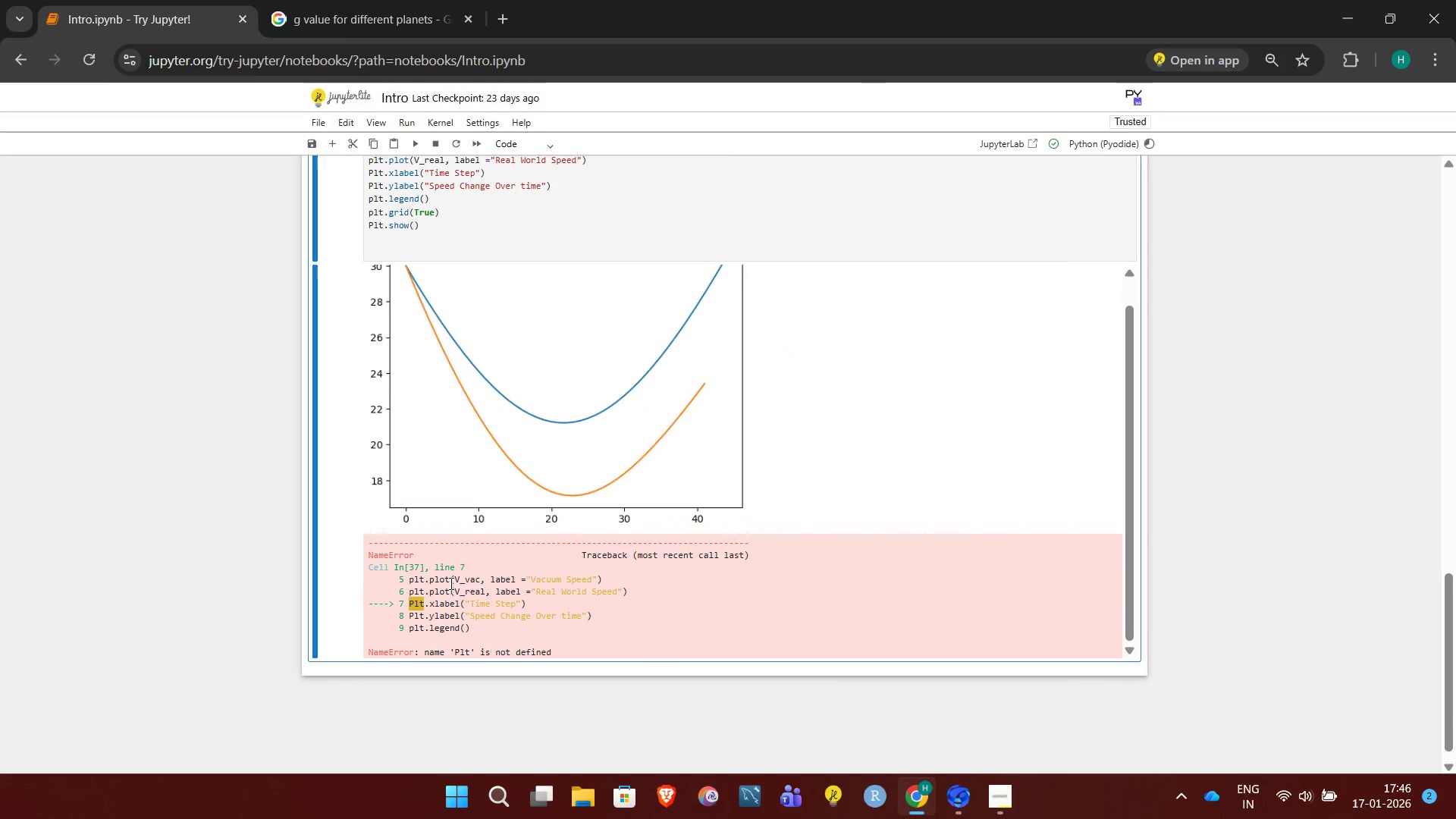 
left_click([355, 404])
 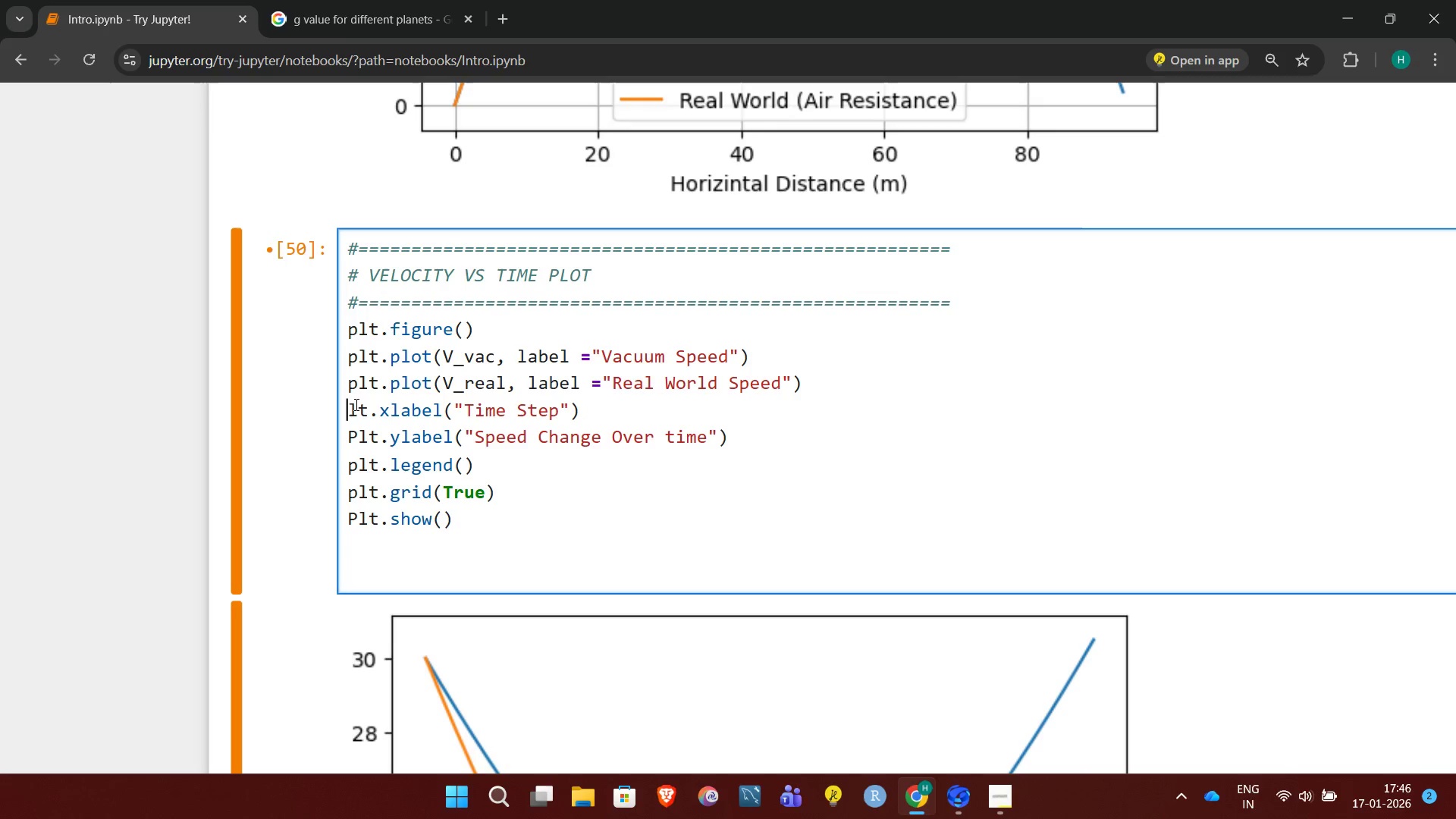 
key(Backspace)
 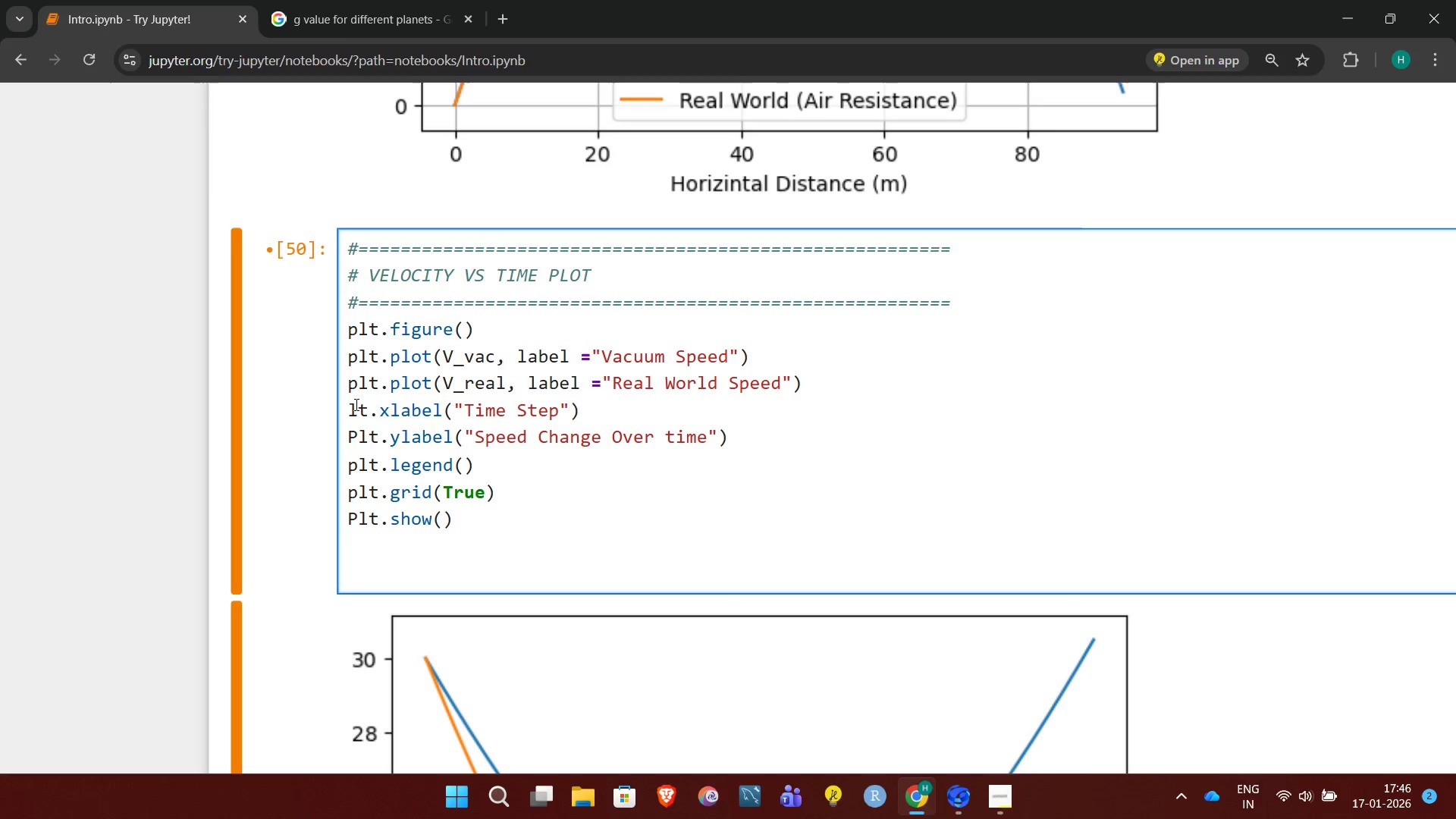 
key(P)
 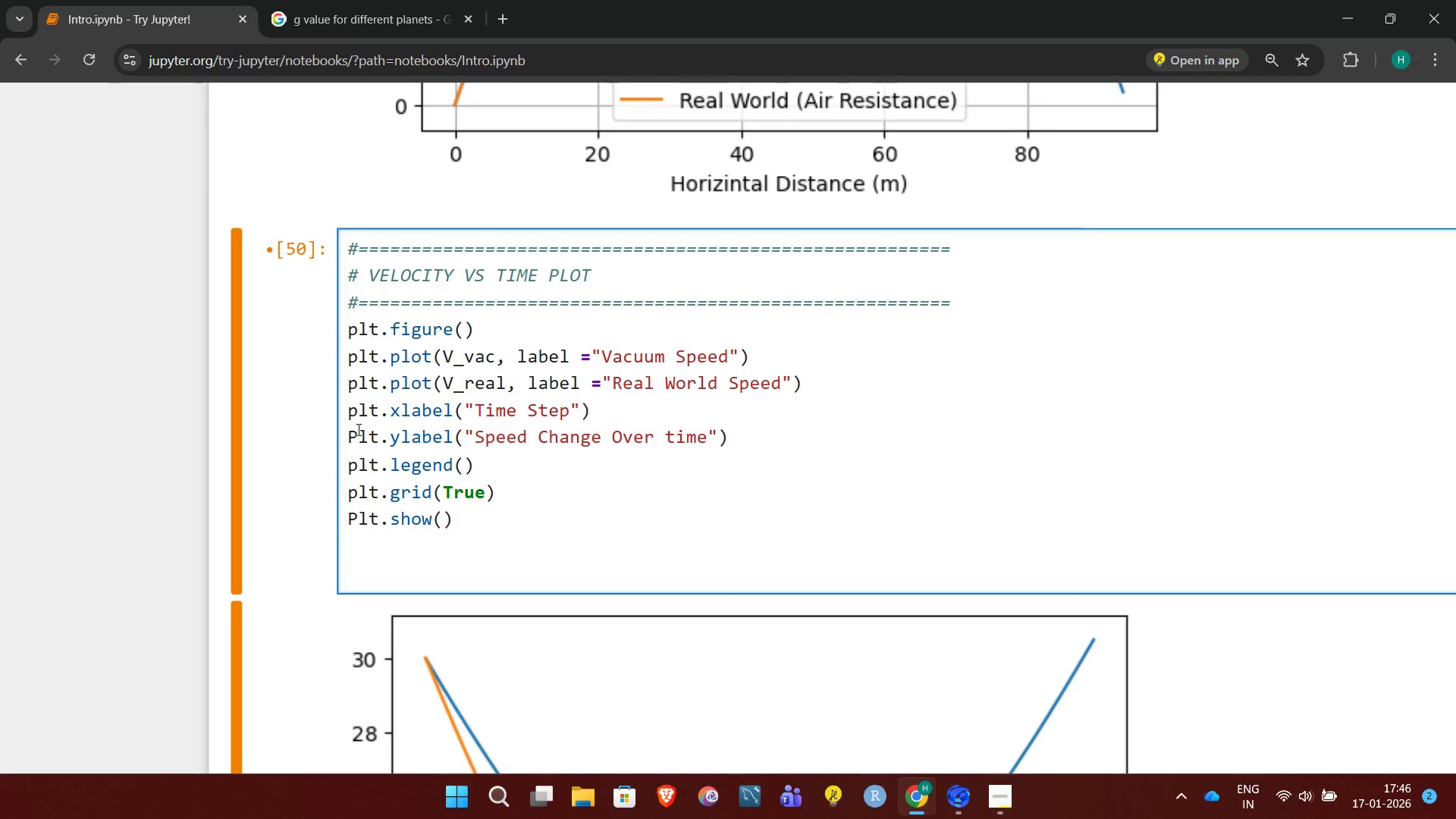 
left_click([357, 429])
 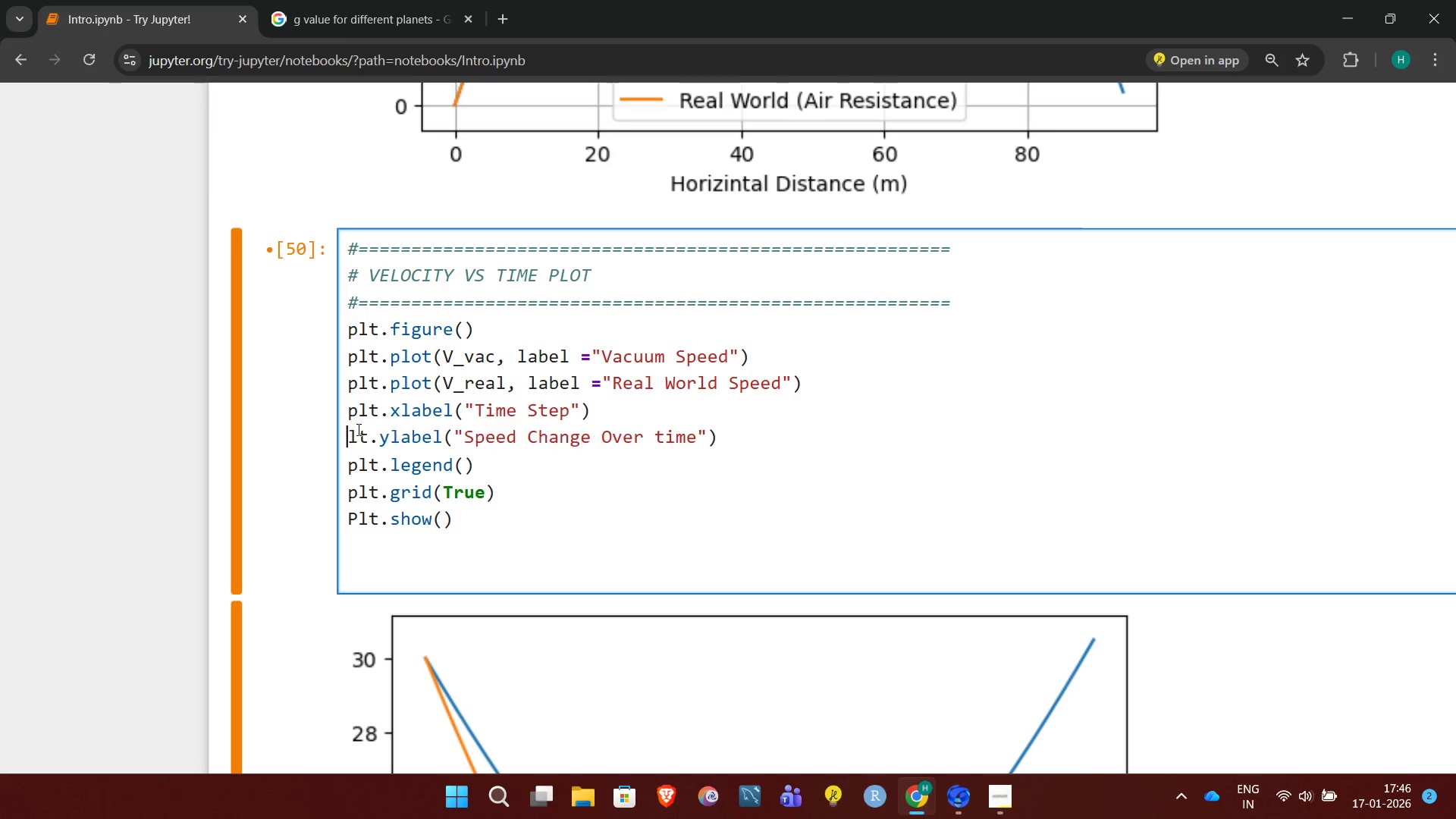 
key(Backspace)
 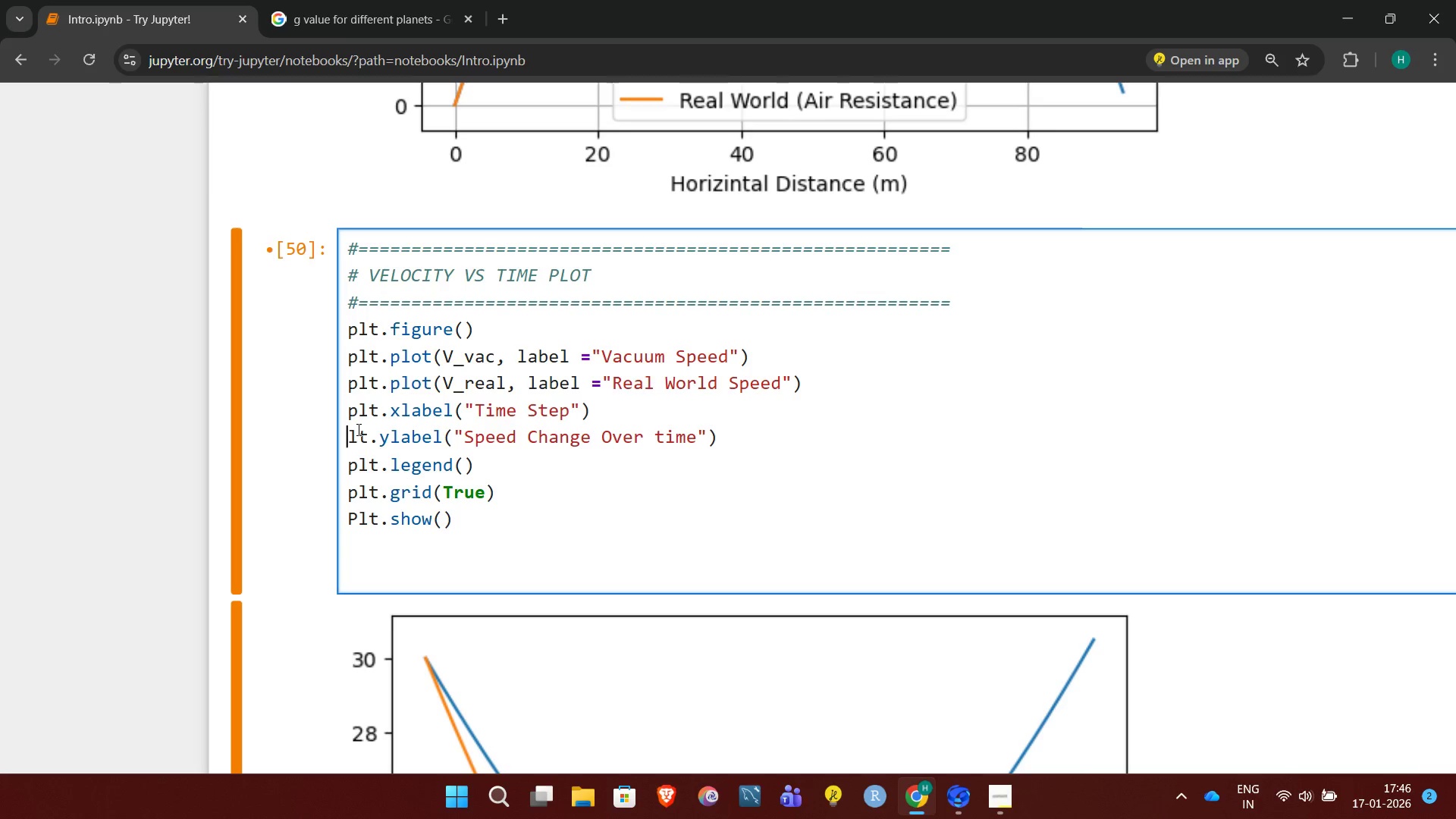 
key(P)
 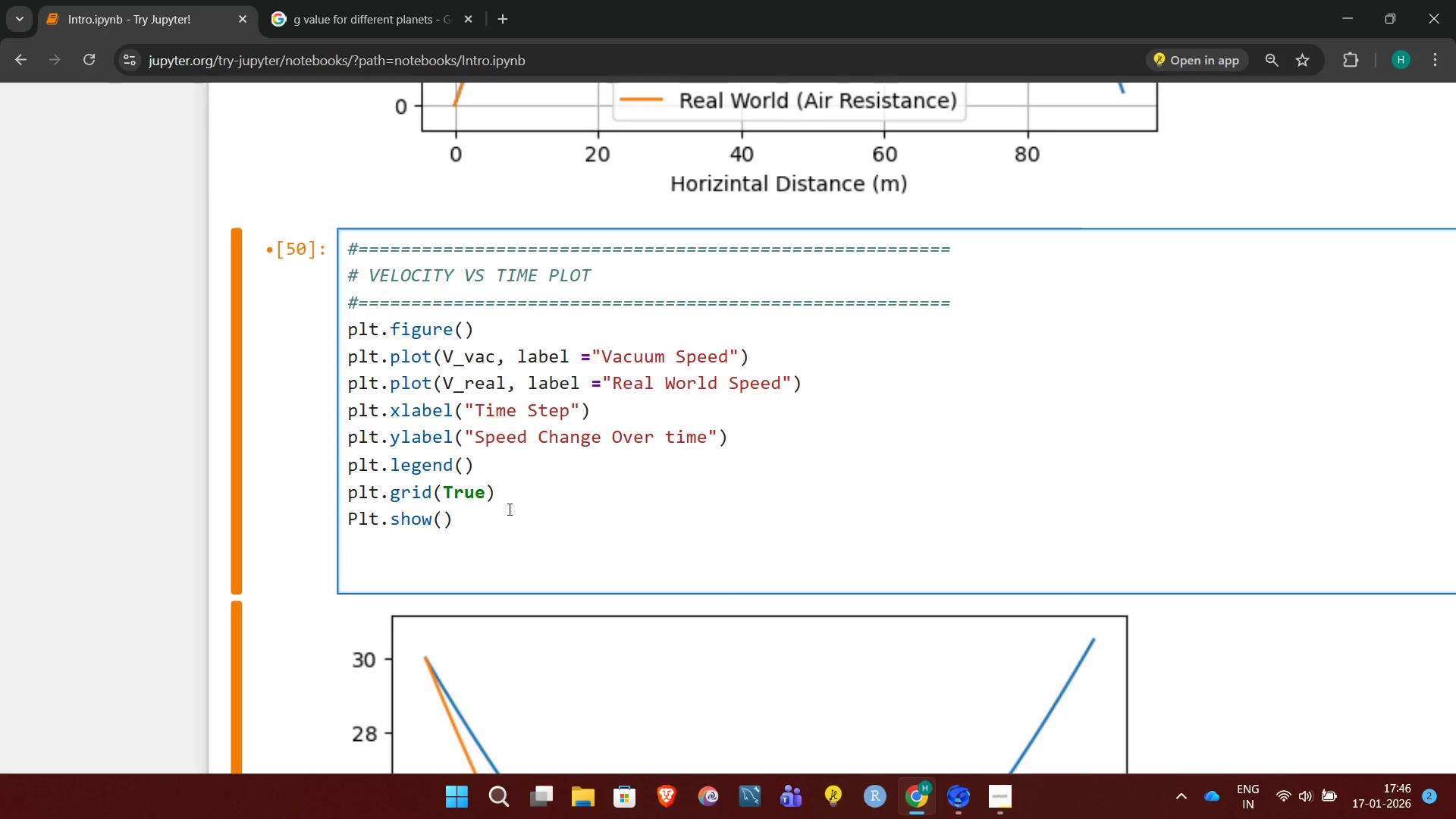 
left_click([526, 540])
 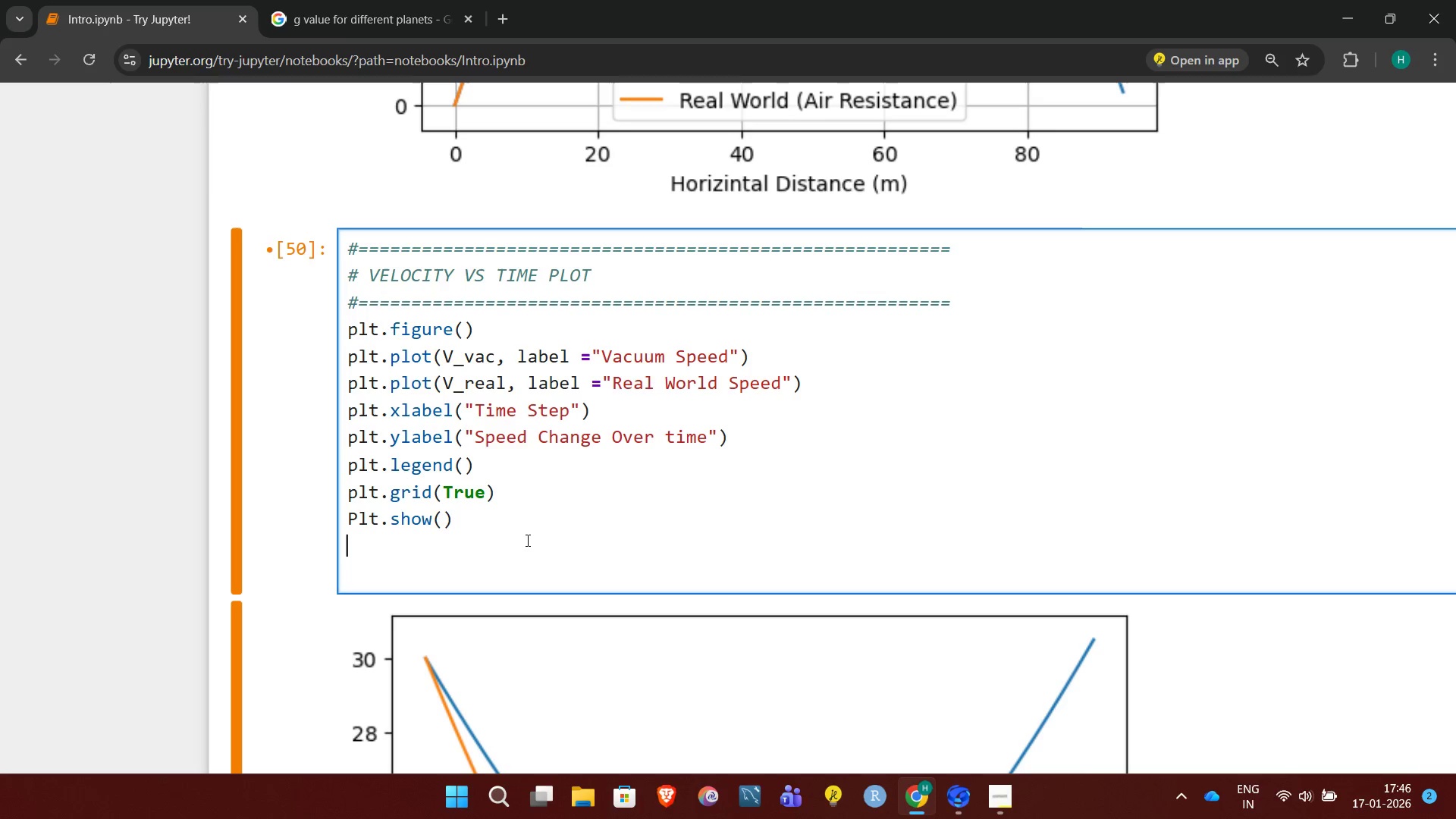 
key(Control+Enter)
 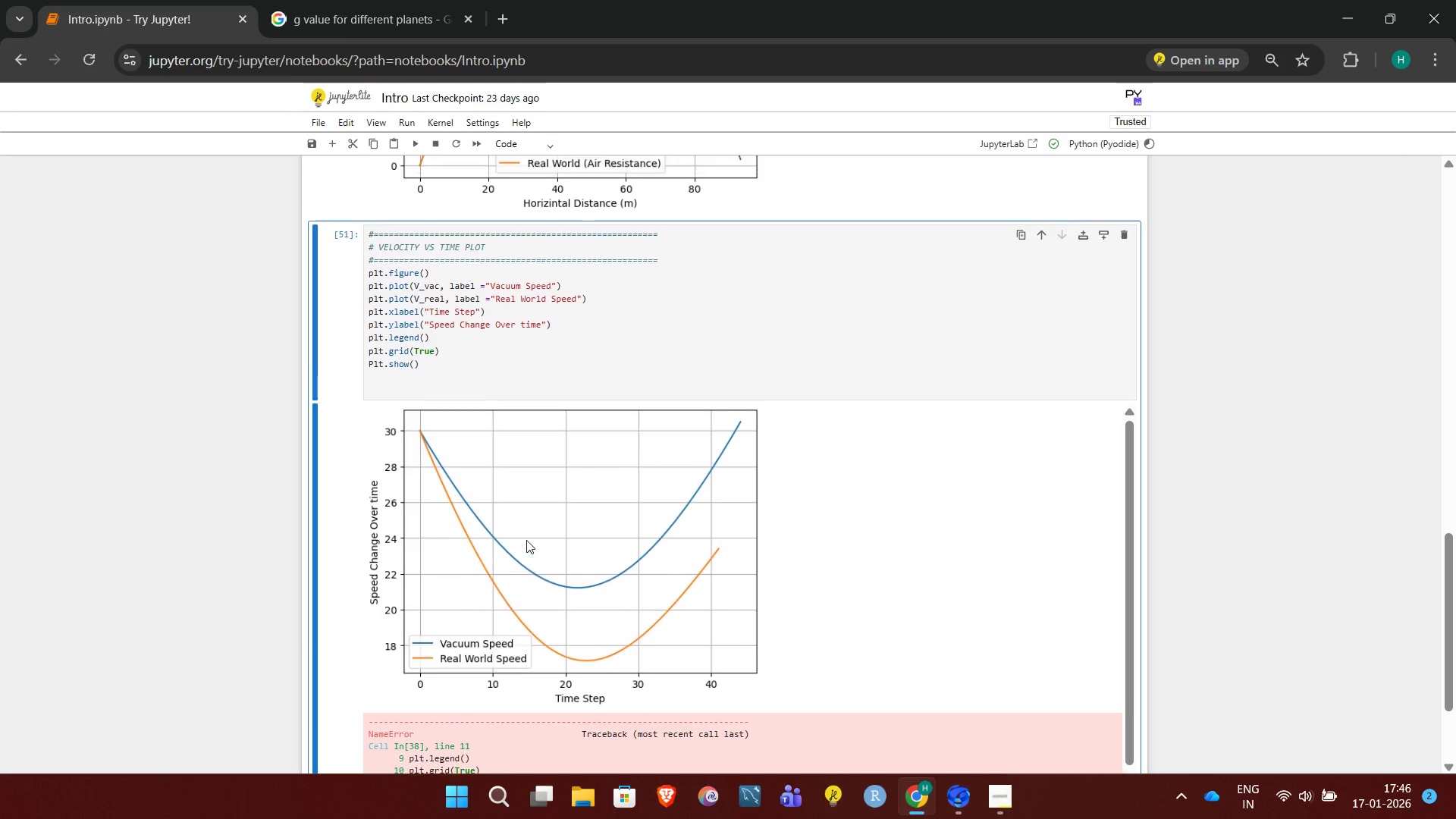 
left_click([372, 361])
 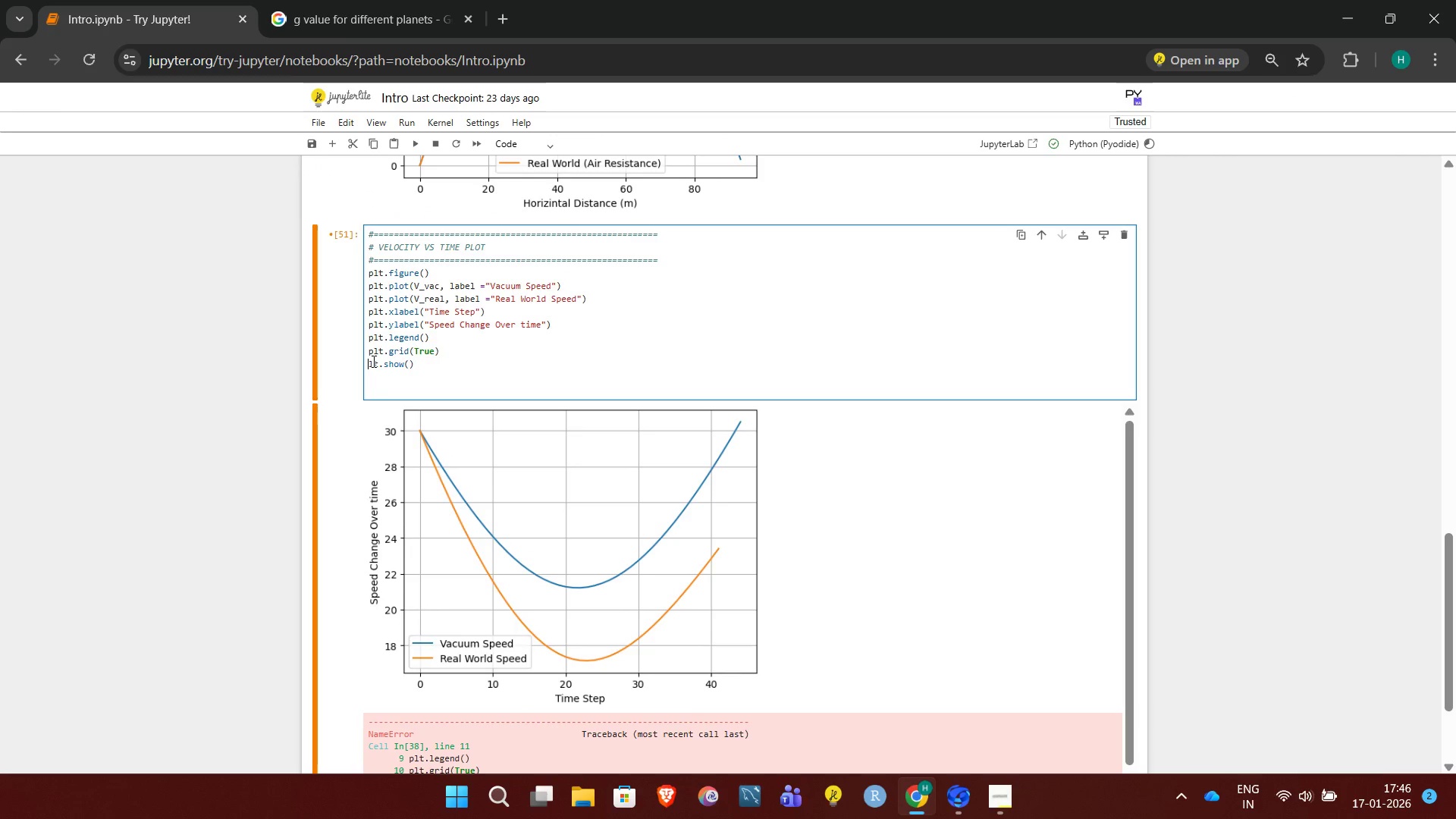 
key(Backspace)
 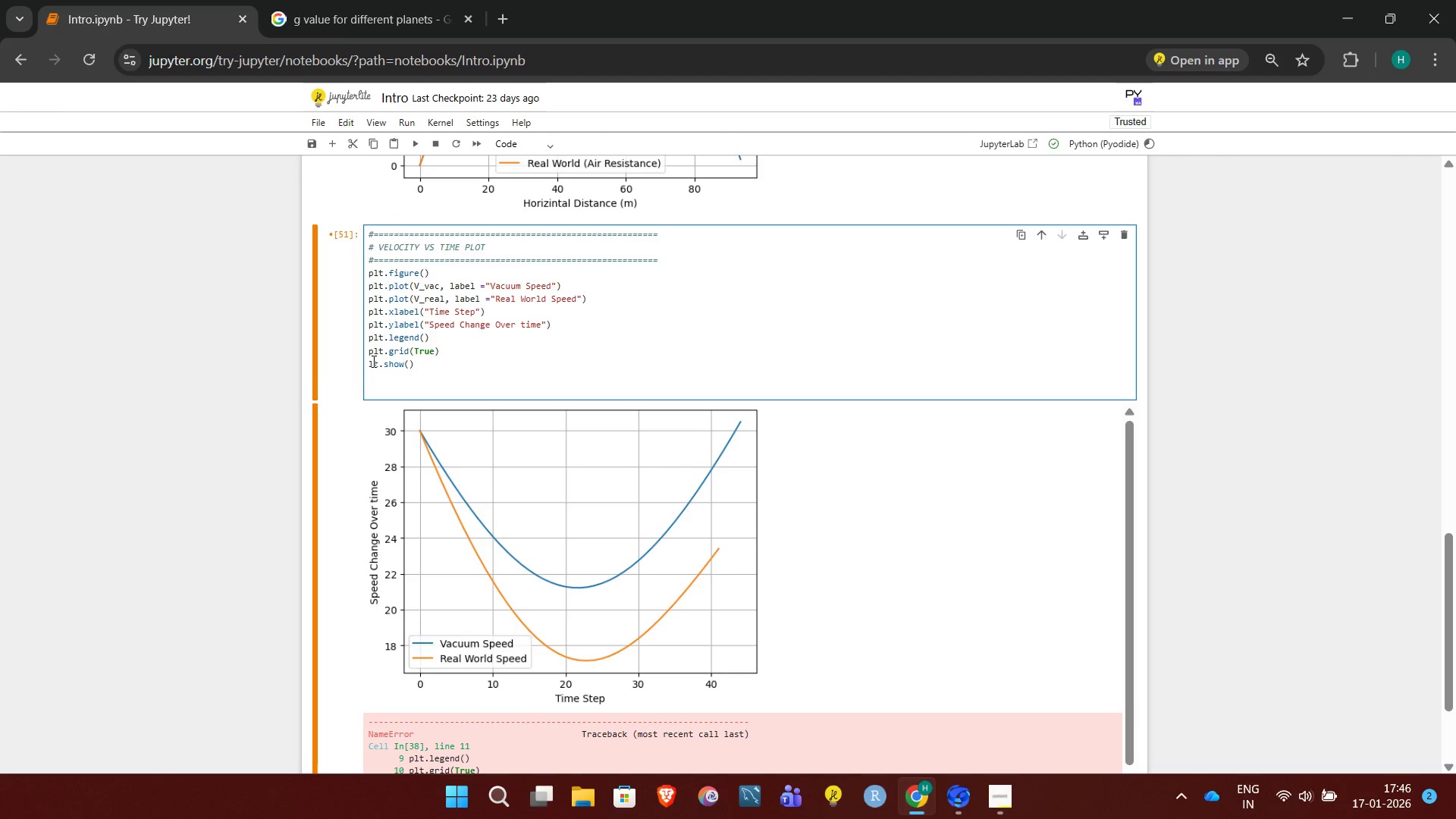 
key(P)
 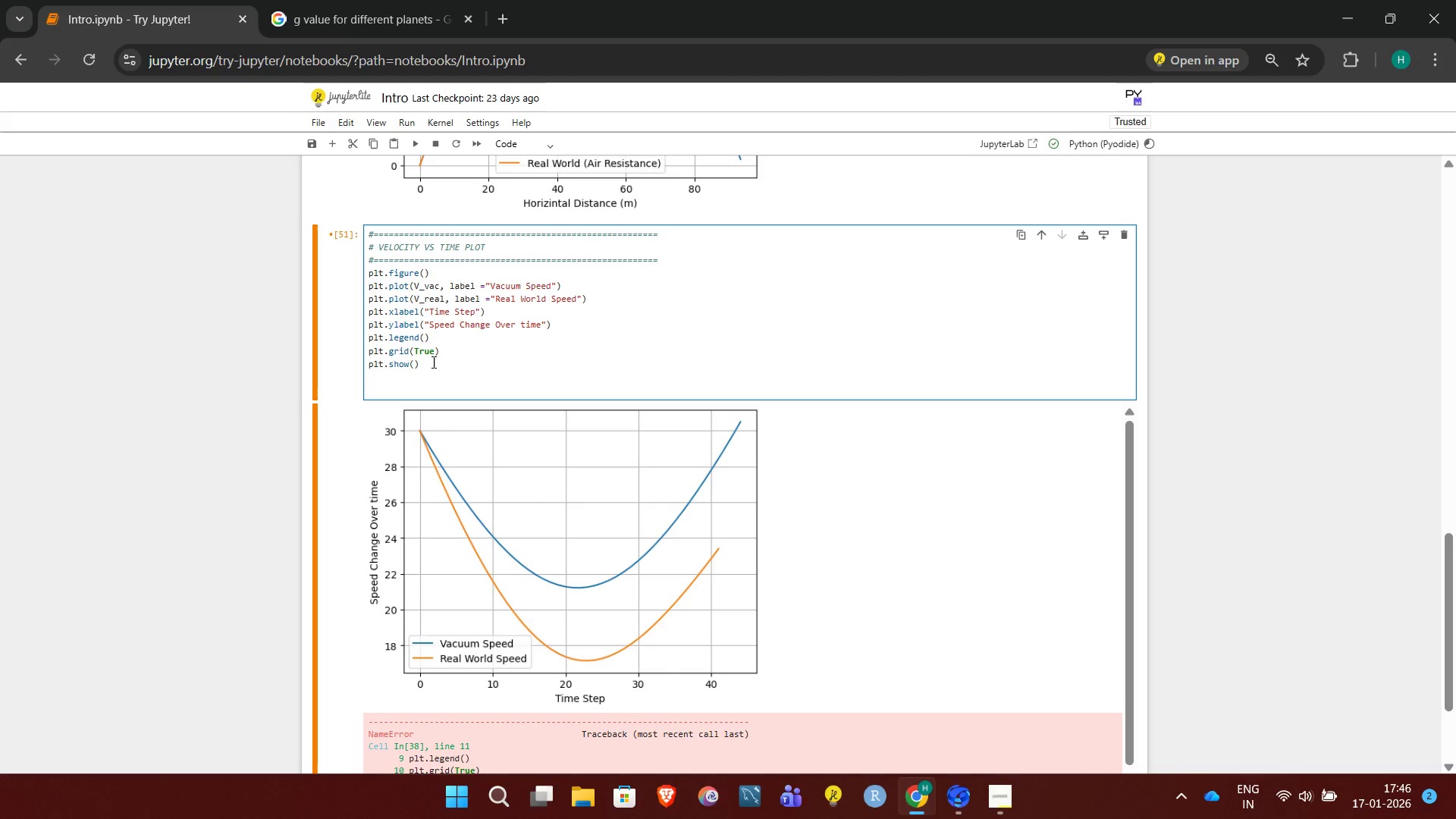 
left_click([432, 362])
 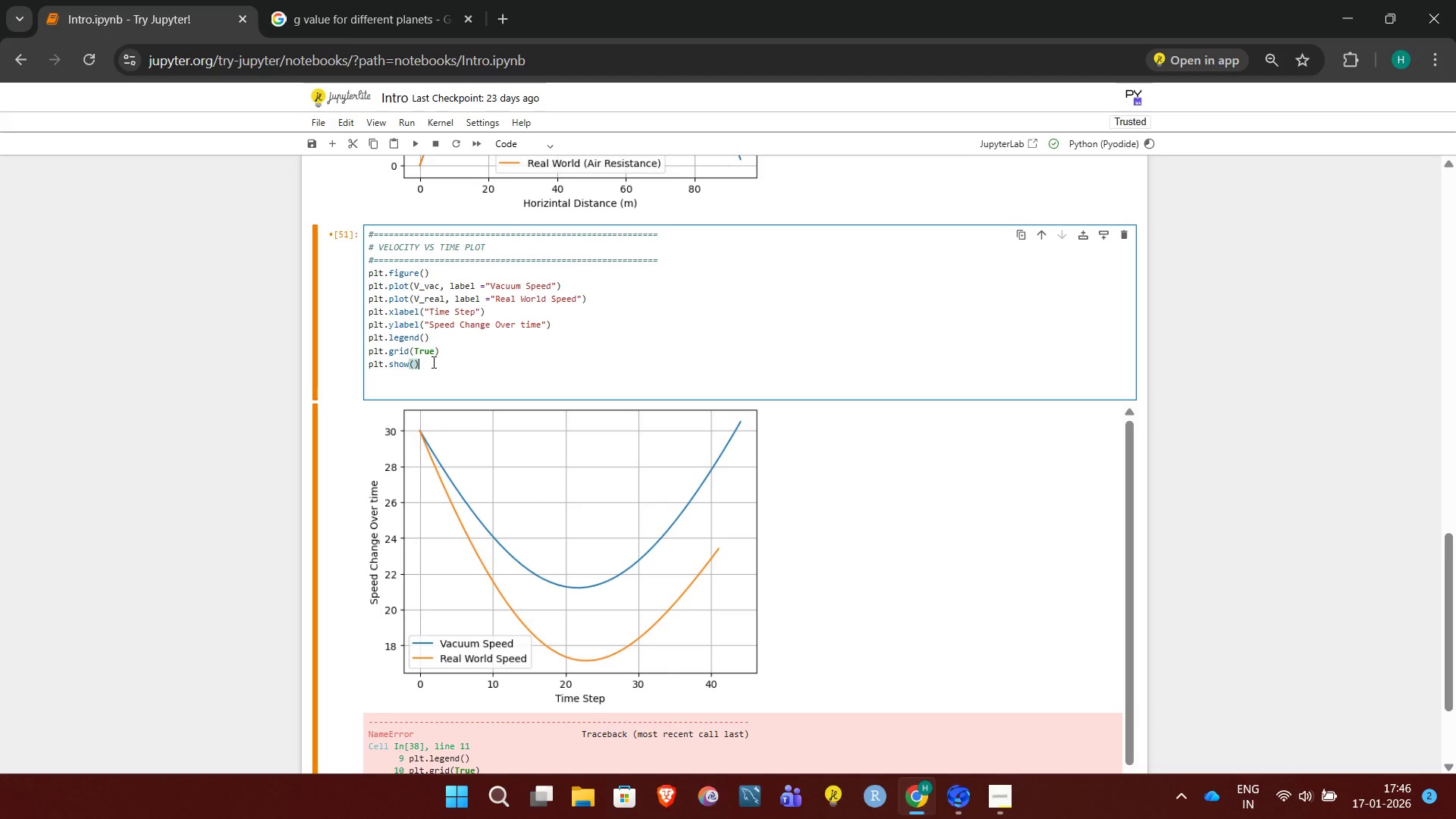 
key(Control+Enter)
 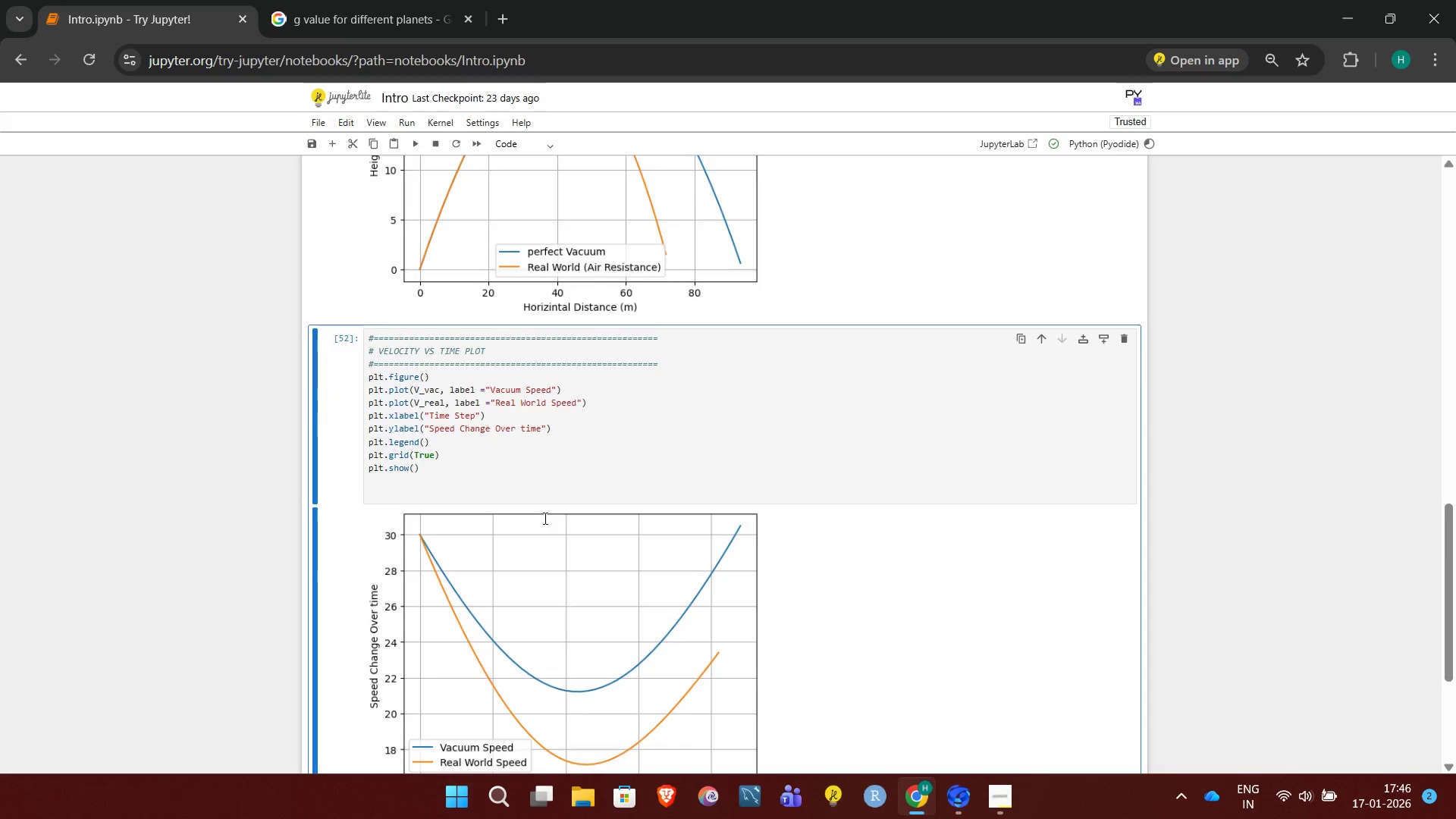 
wait(24.16)
 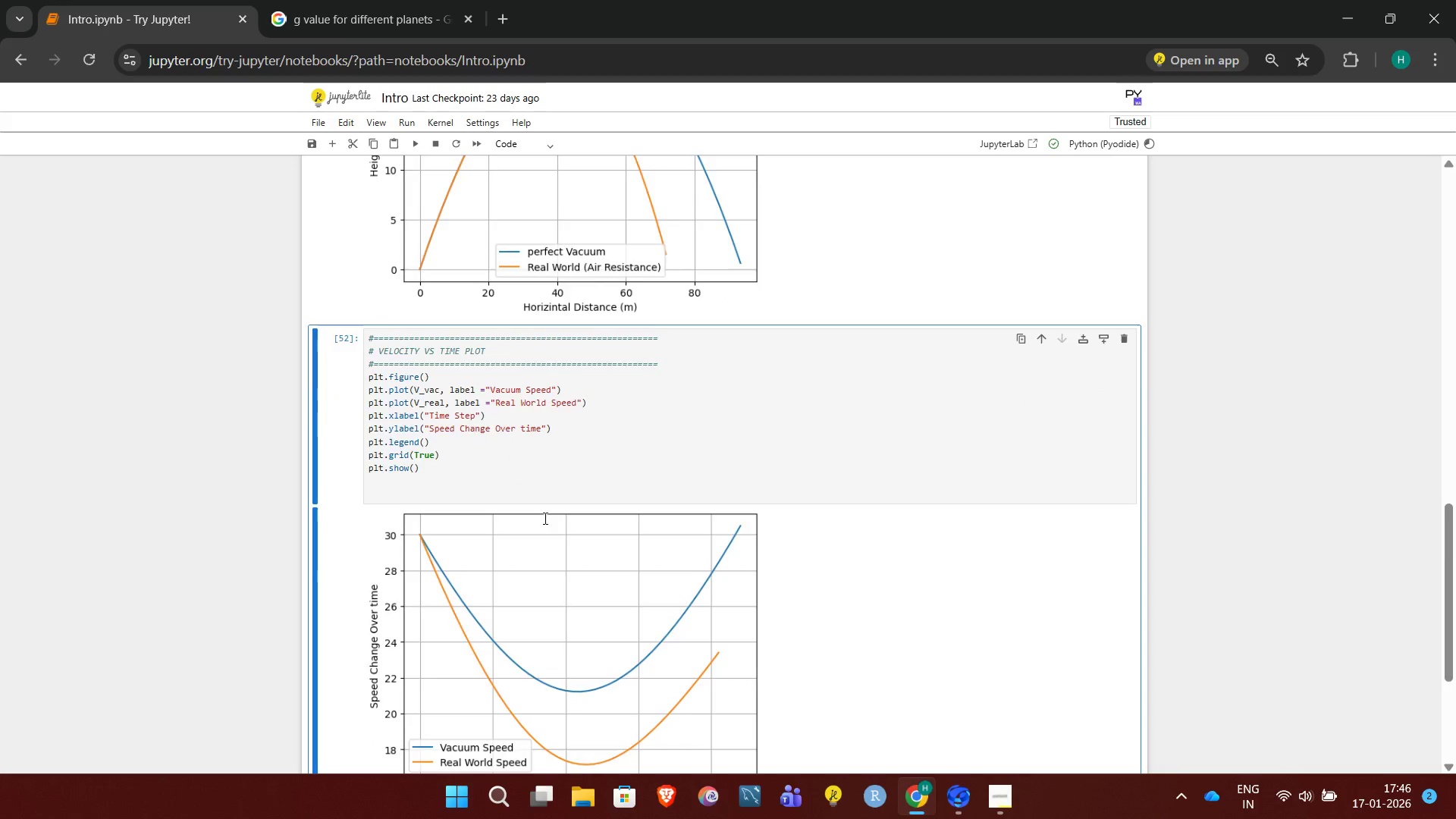 
left_click([1002, 808])